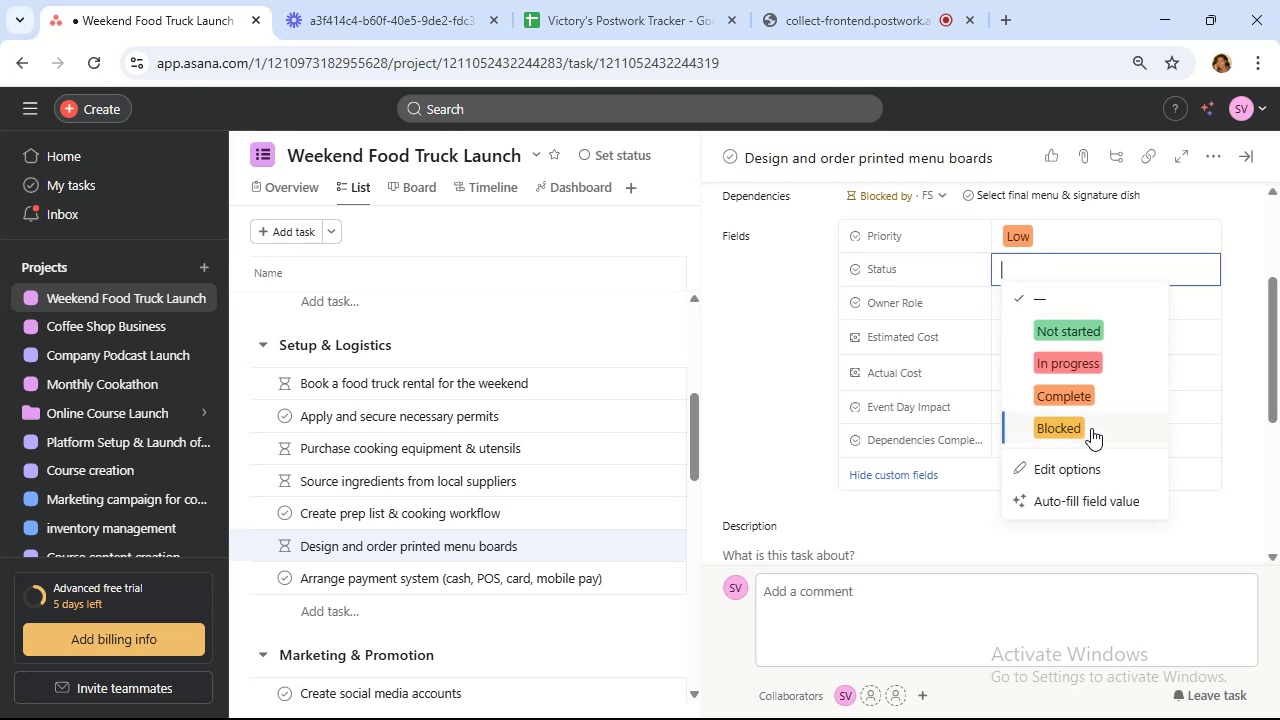 
wait(7.83)
 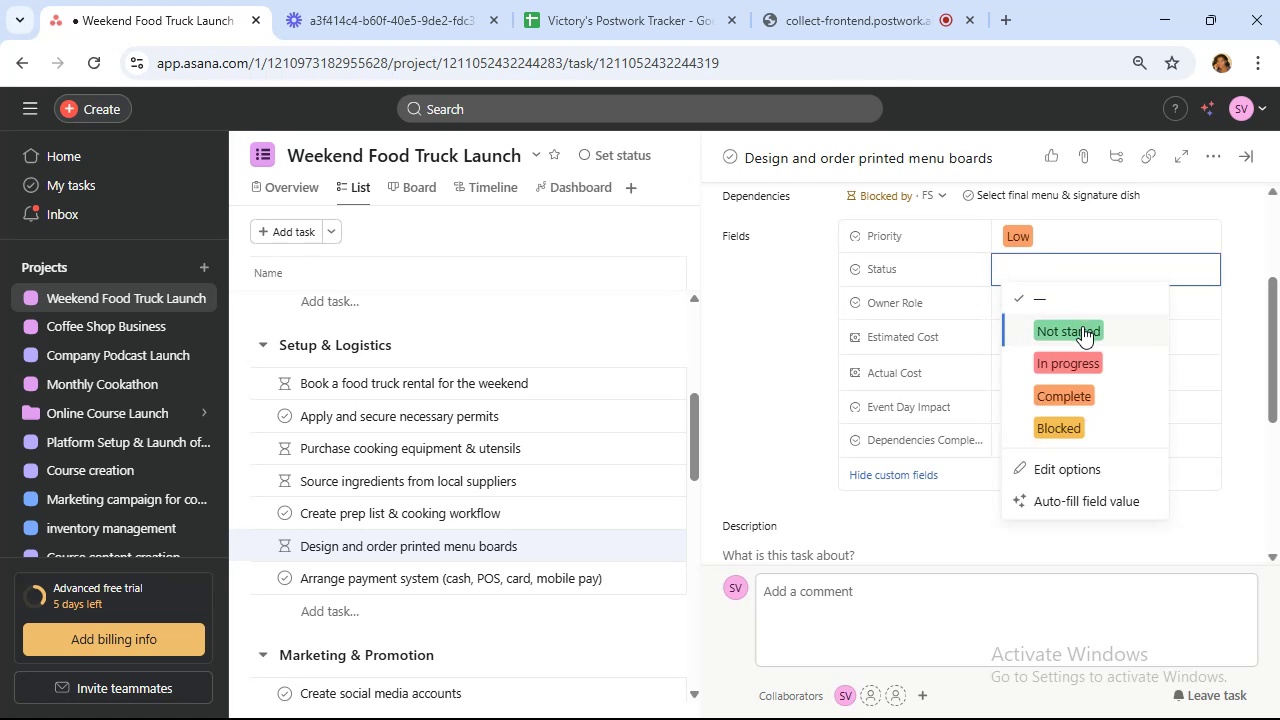 
left_click([1091, 428])
 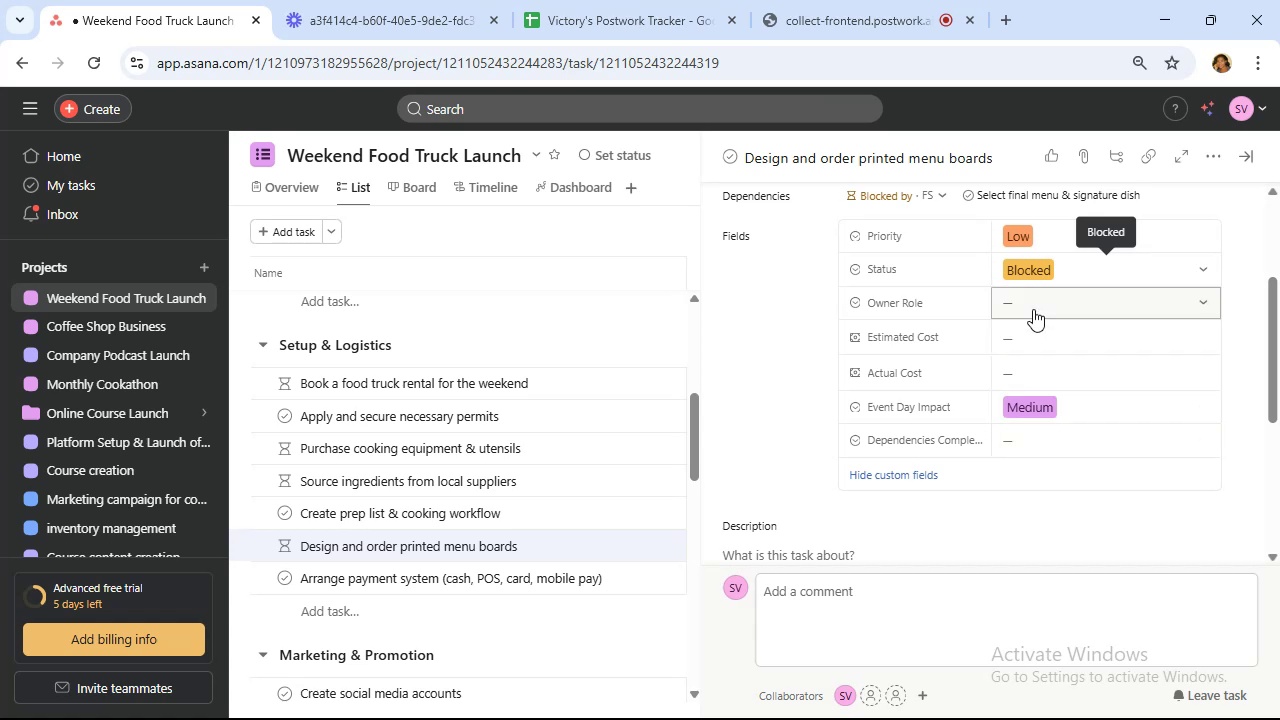 
left_click([1033, 309])
 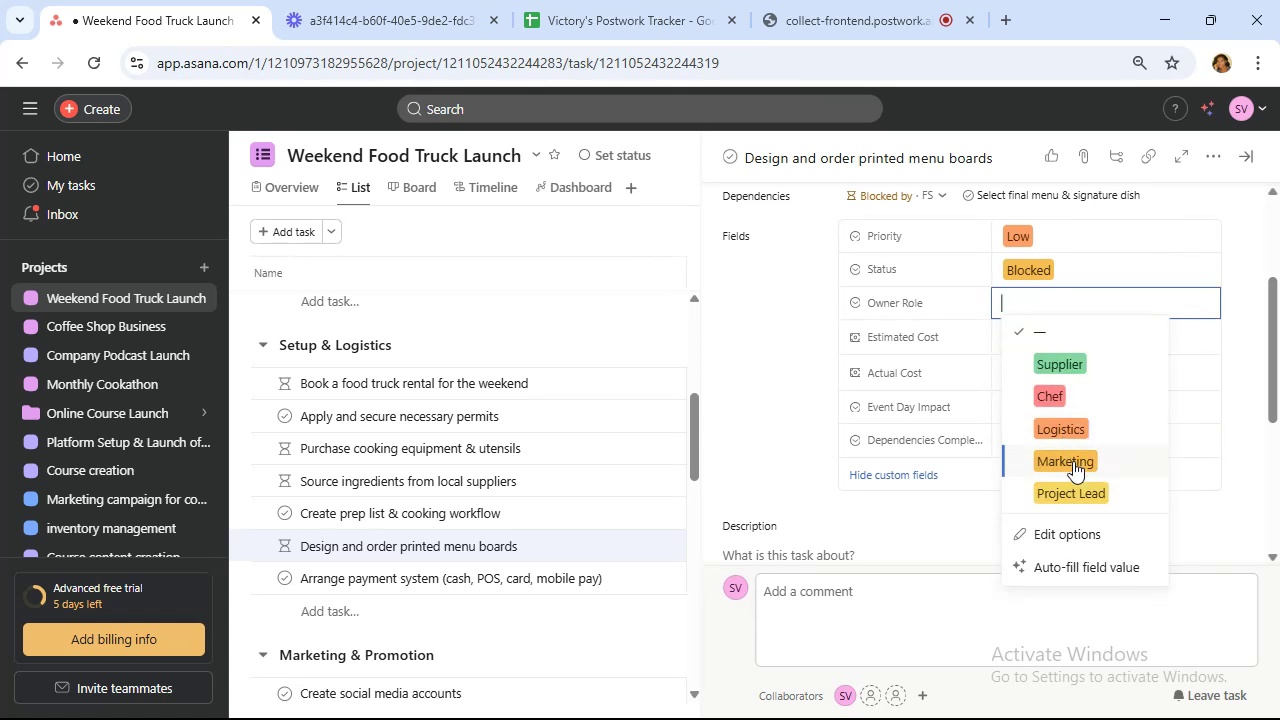 
left_click([1073, 461])
 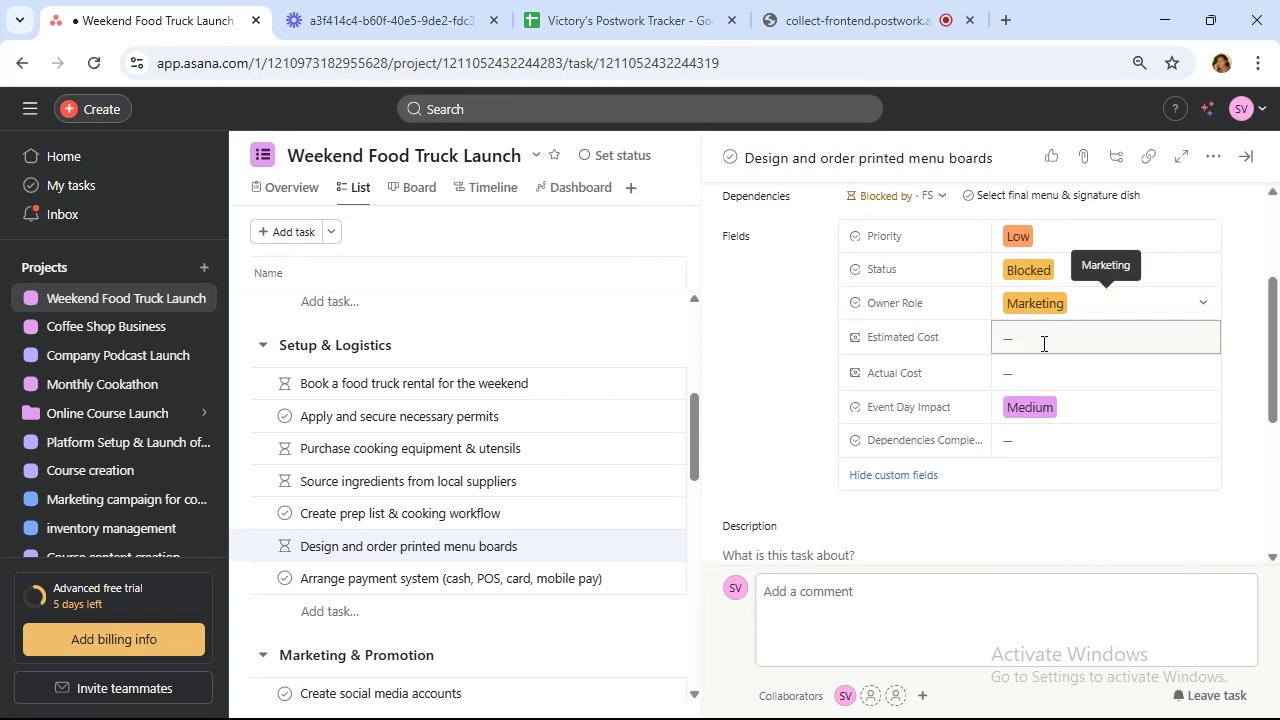 
wait(6.46)
 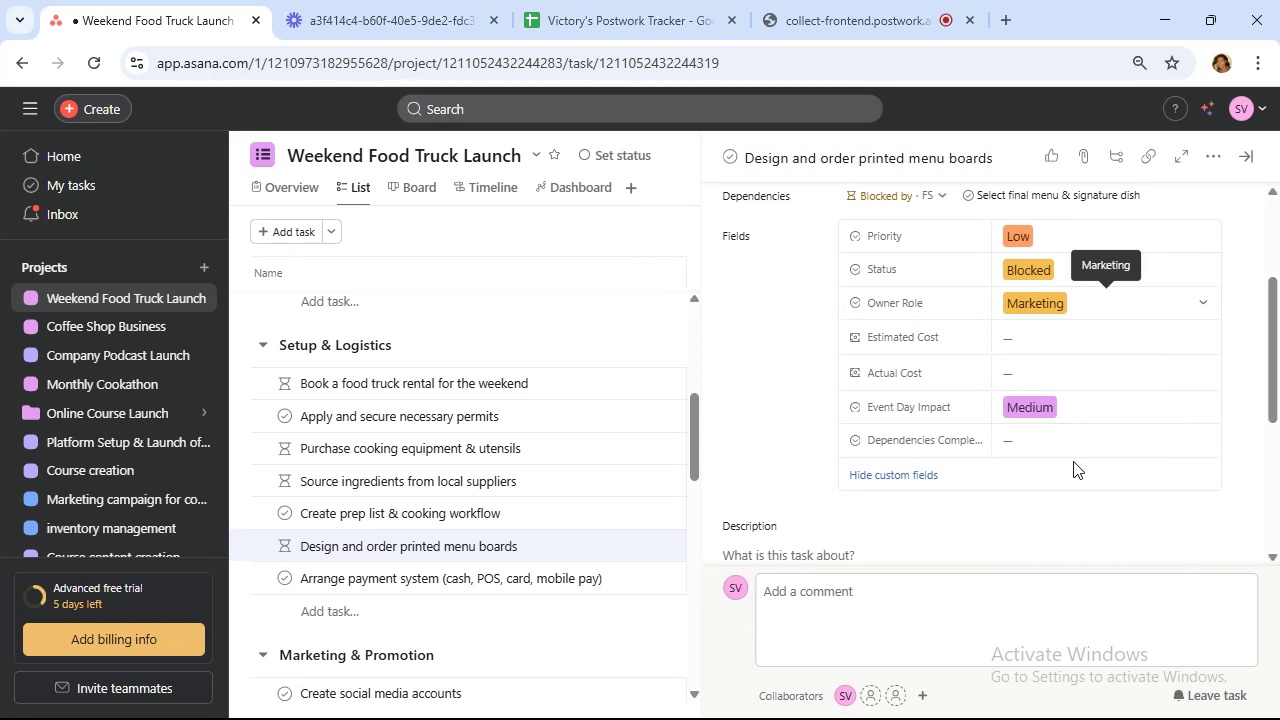 
type(50)
 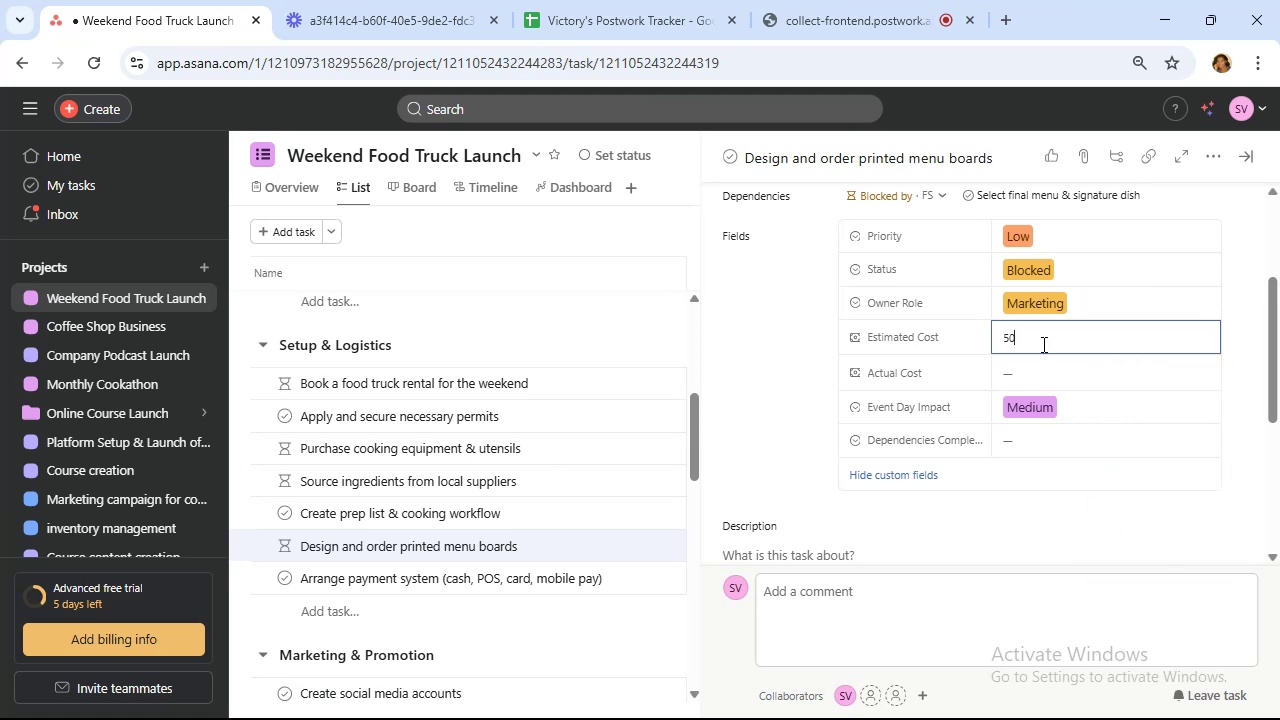 
left_click([1040, 370])
 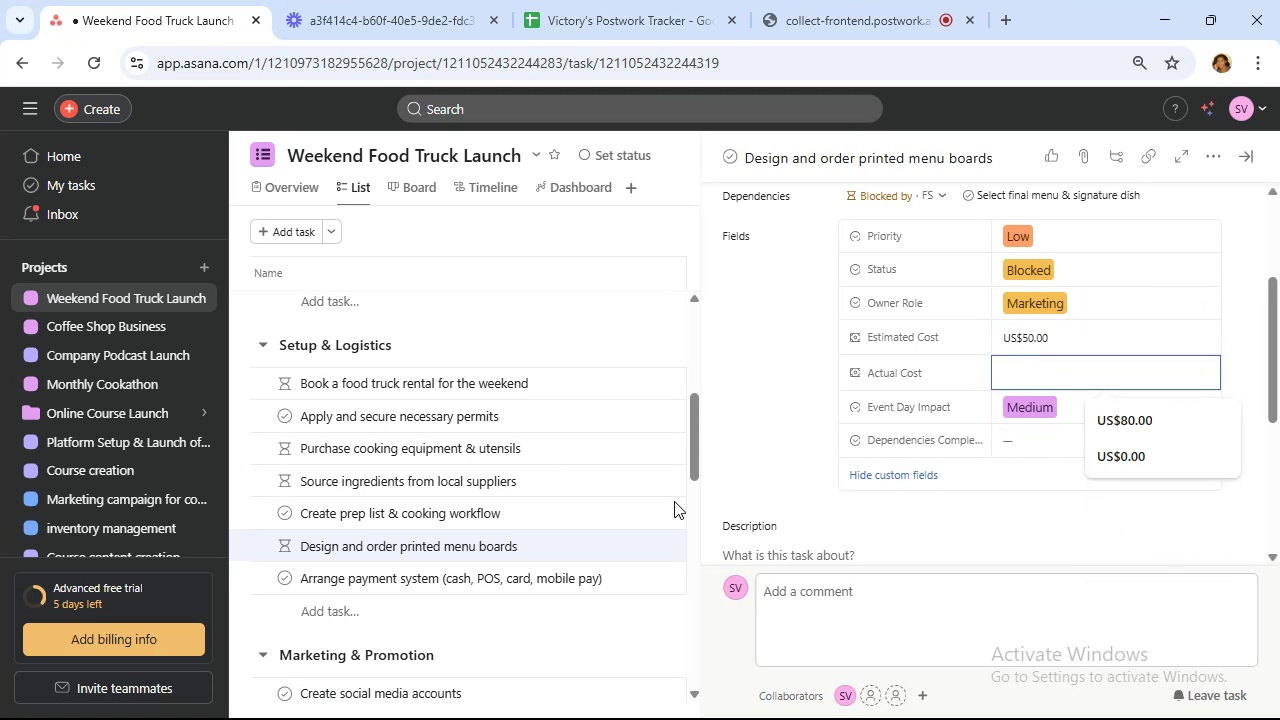 
left_click([566, 484])
 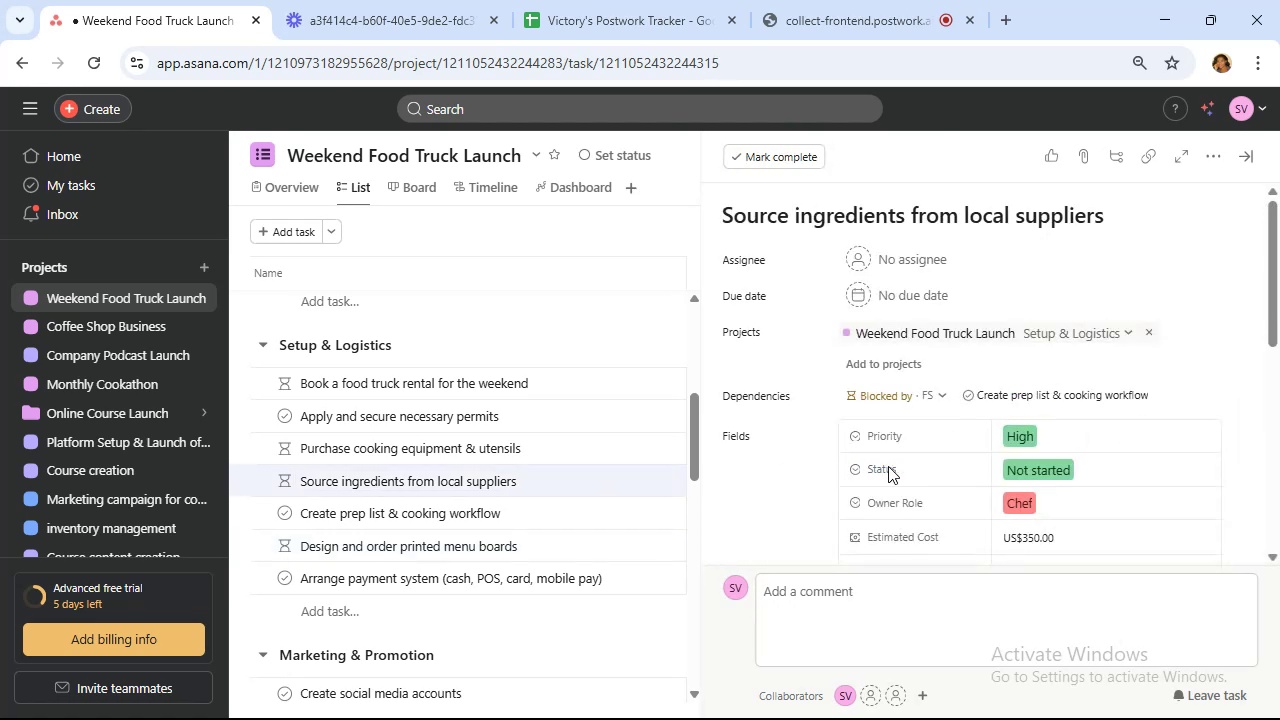 
scroll: coordinate [895, 465], scroll_direction: down, amount: 2.0
 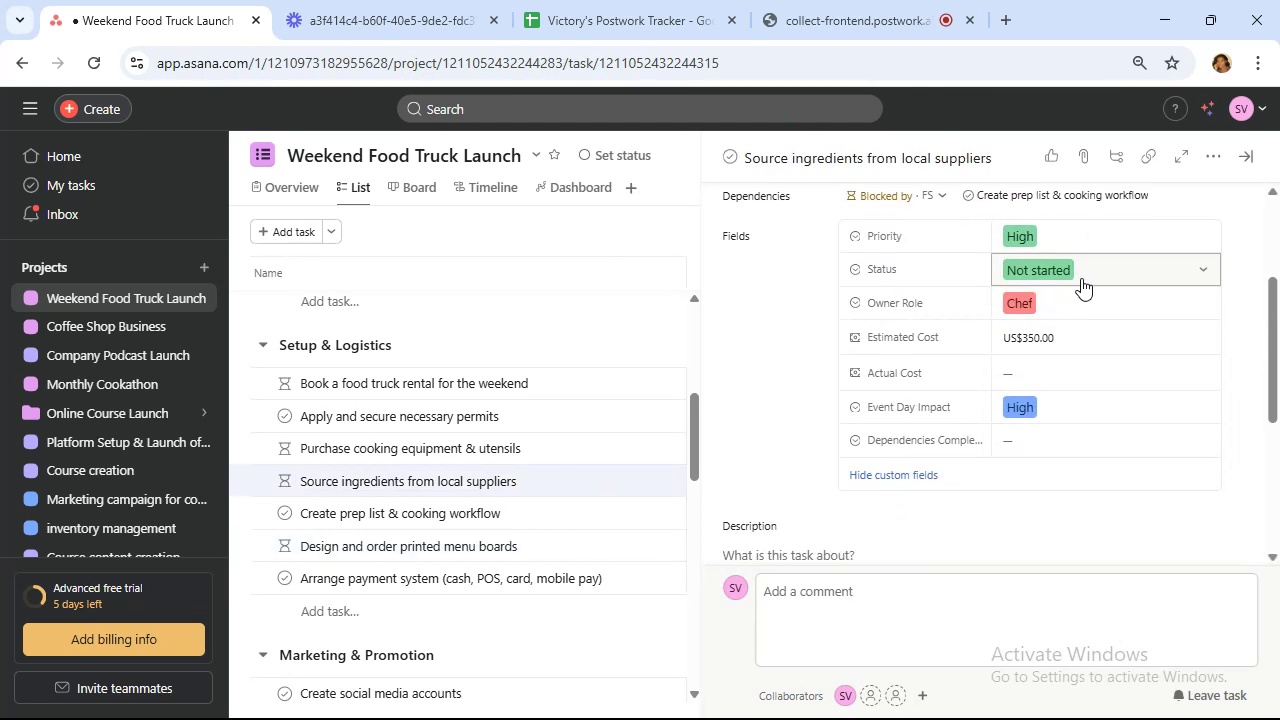 
left_click([1081, 278])
 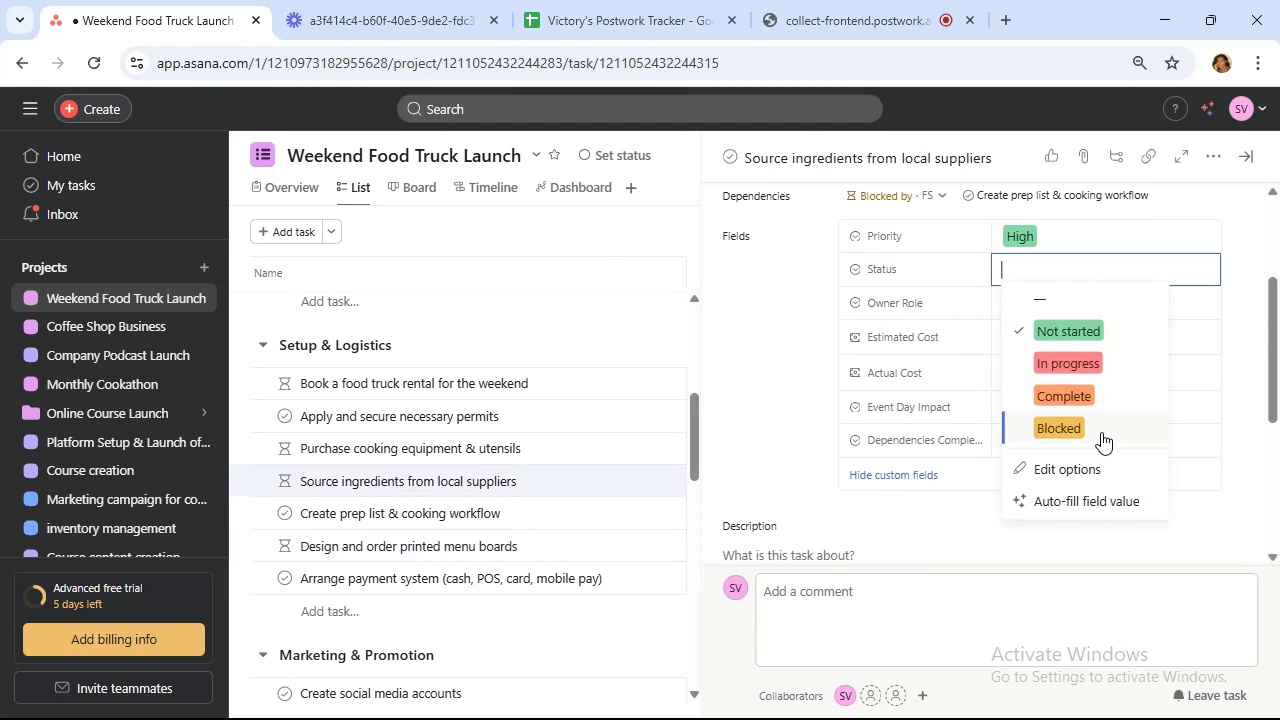 
left_click([1101, 432])
 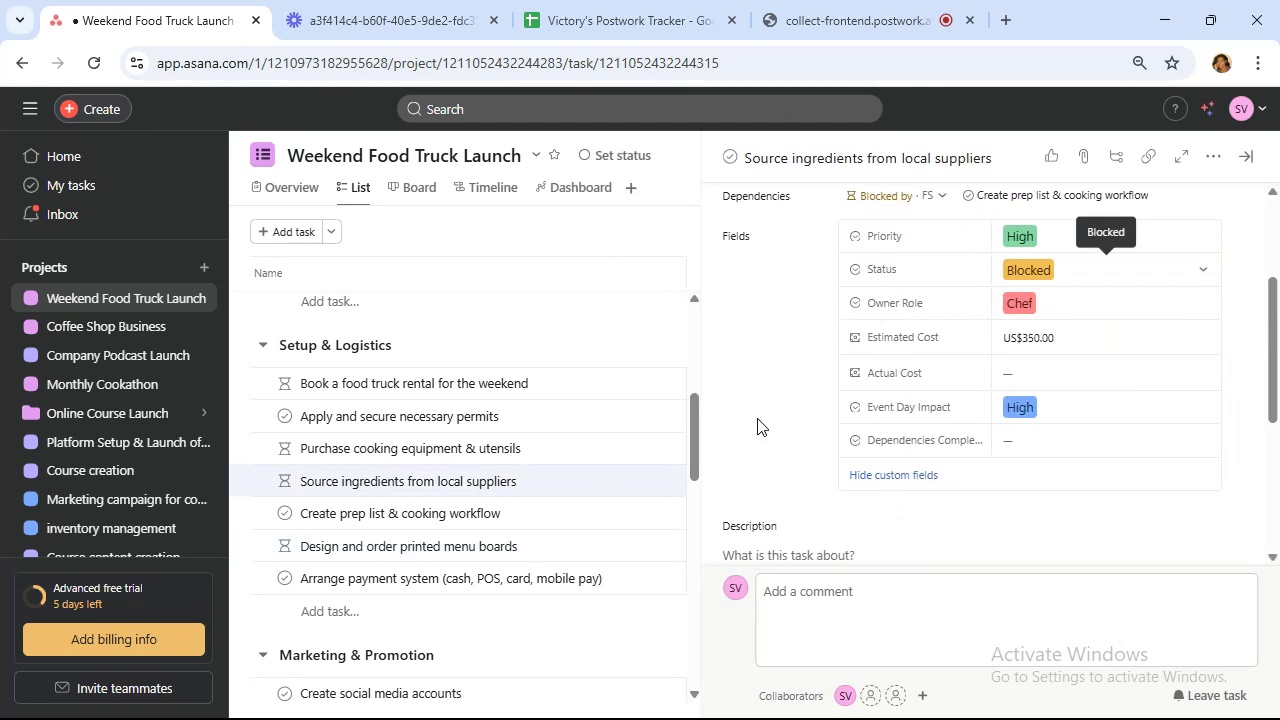 
mouse_move([618, 428])
 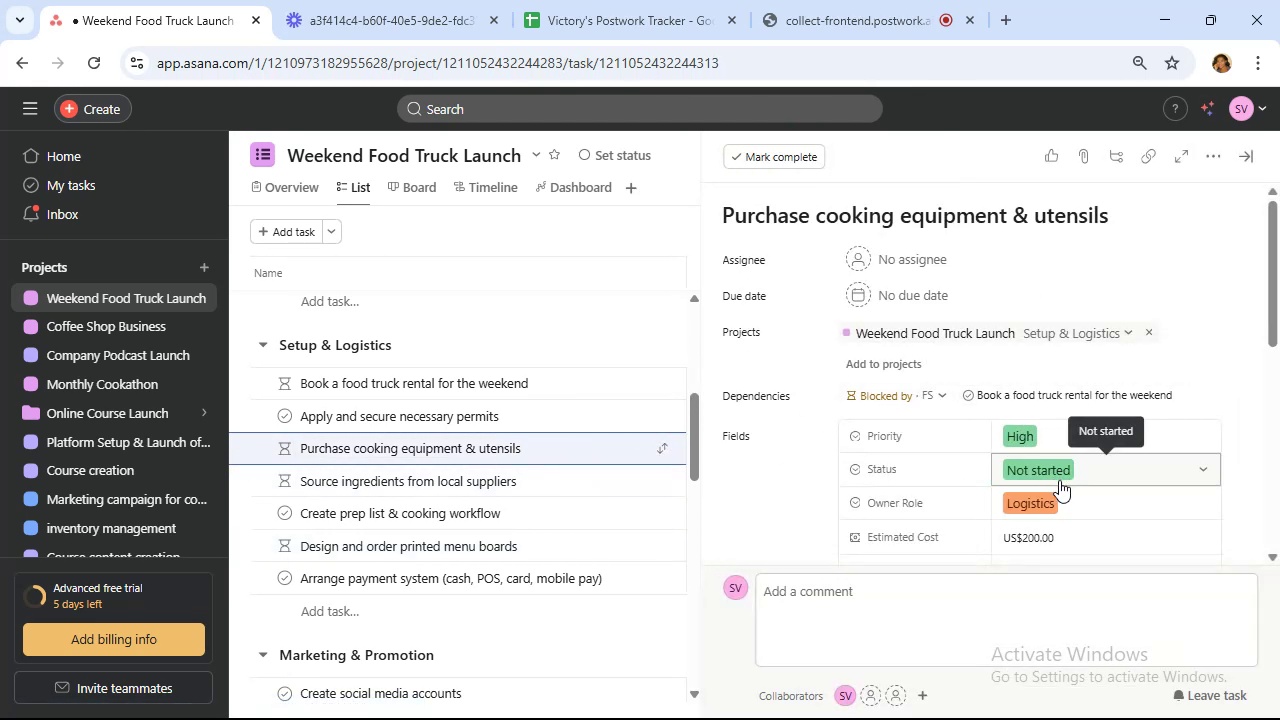 
left_click([1059, 473])
 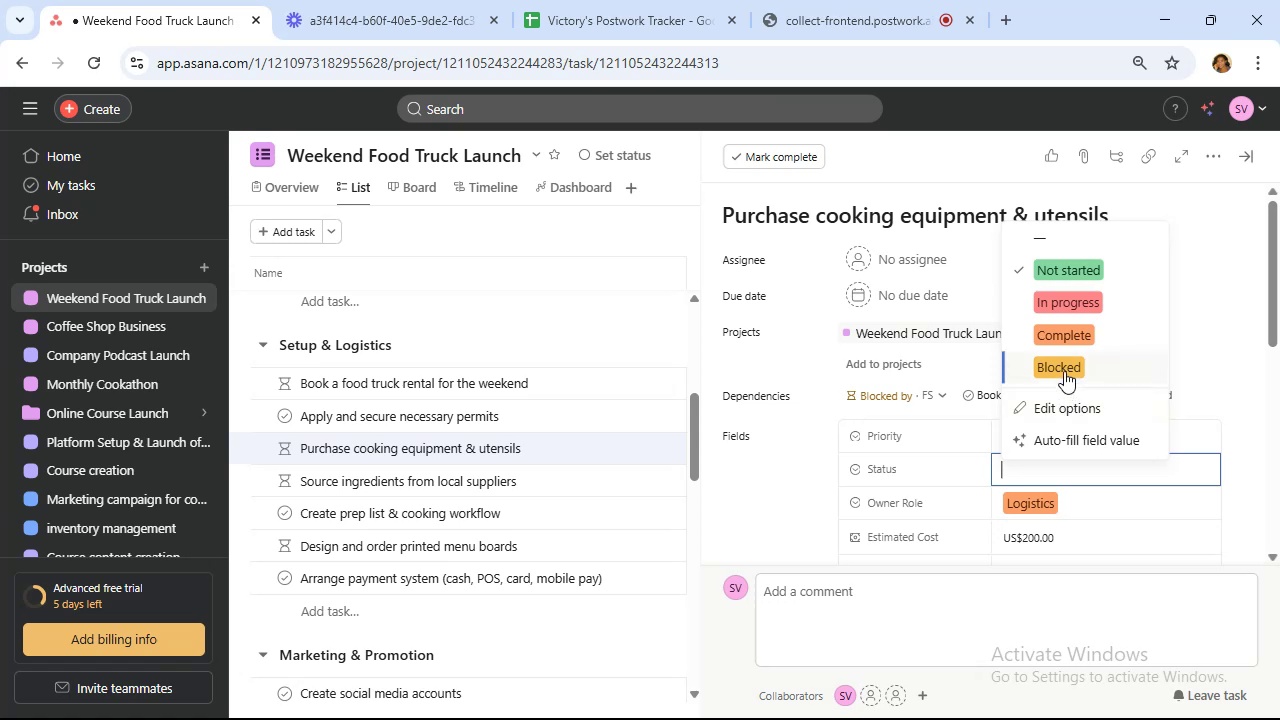 
left_click([1064, 365])
 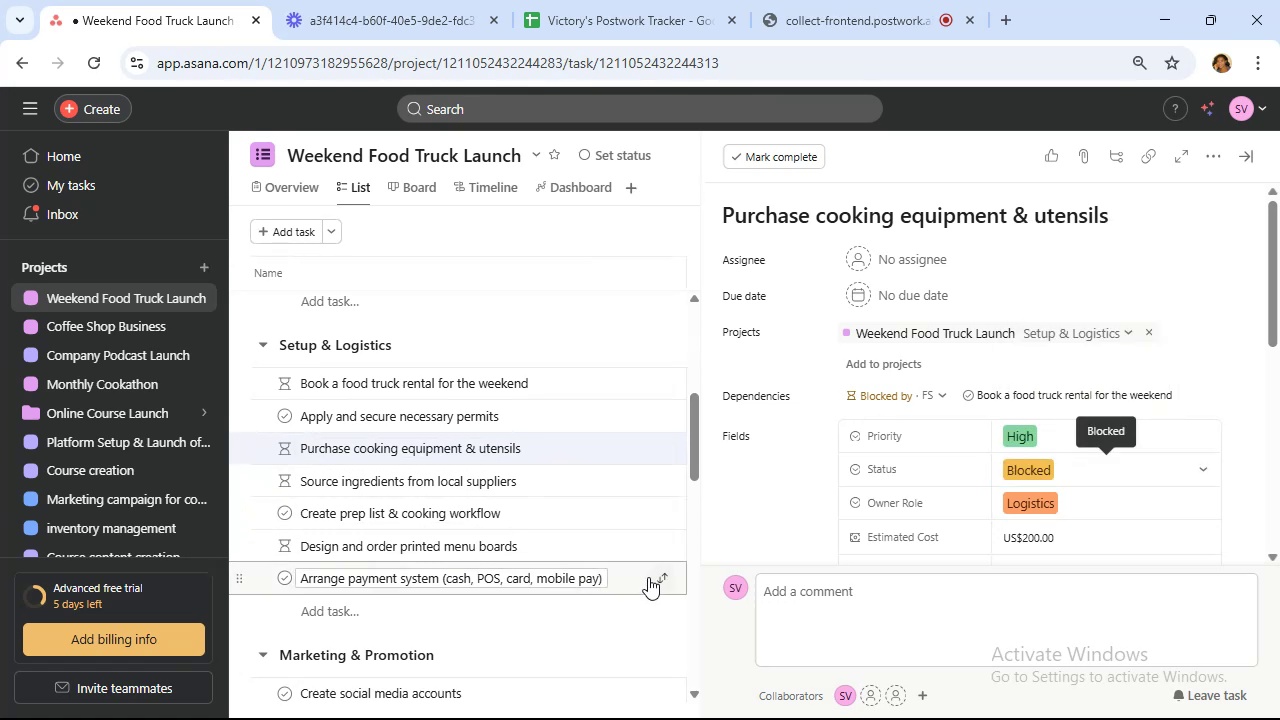 
left_click([639, 576])
 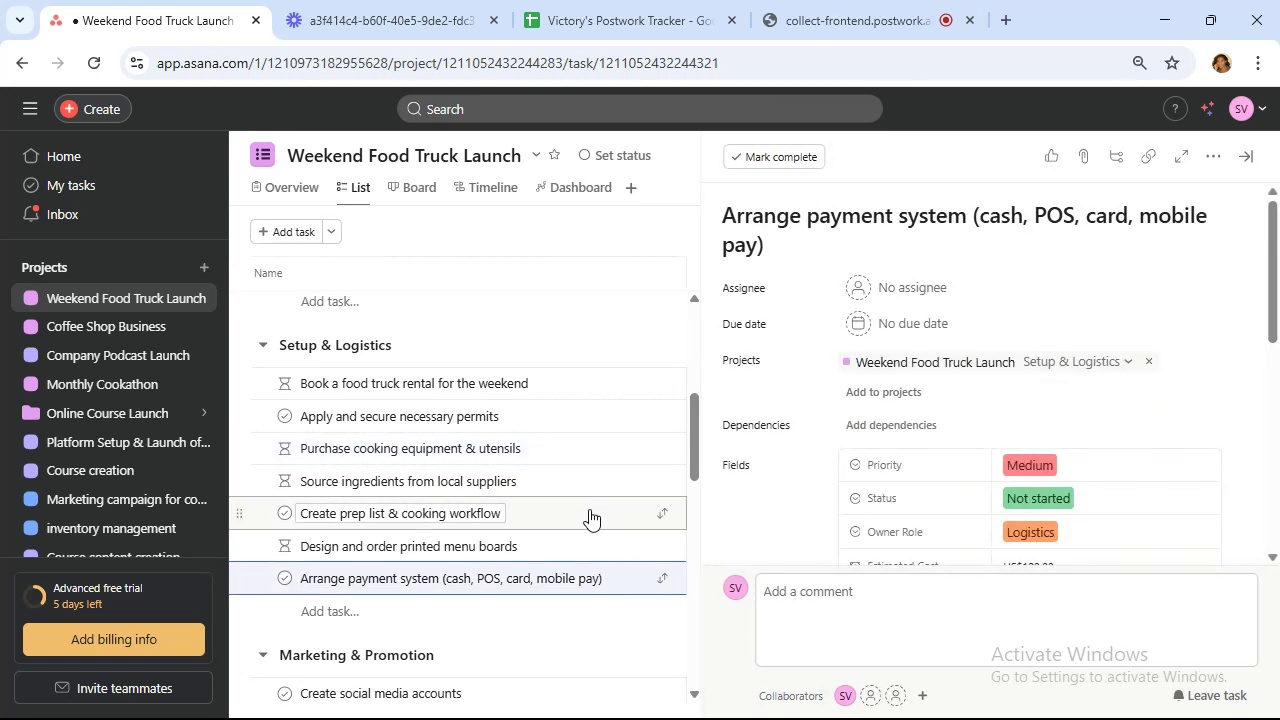 
left_click([589, 510])
 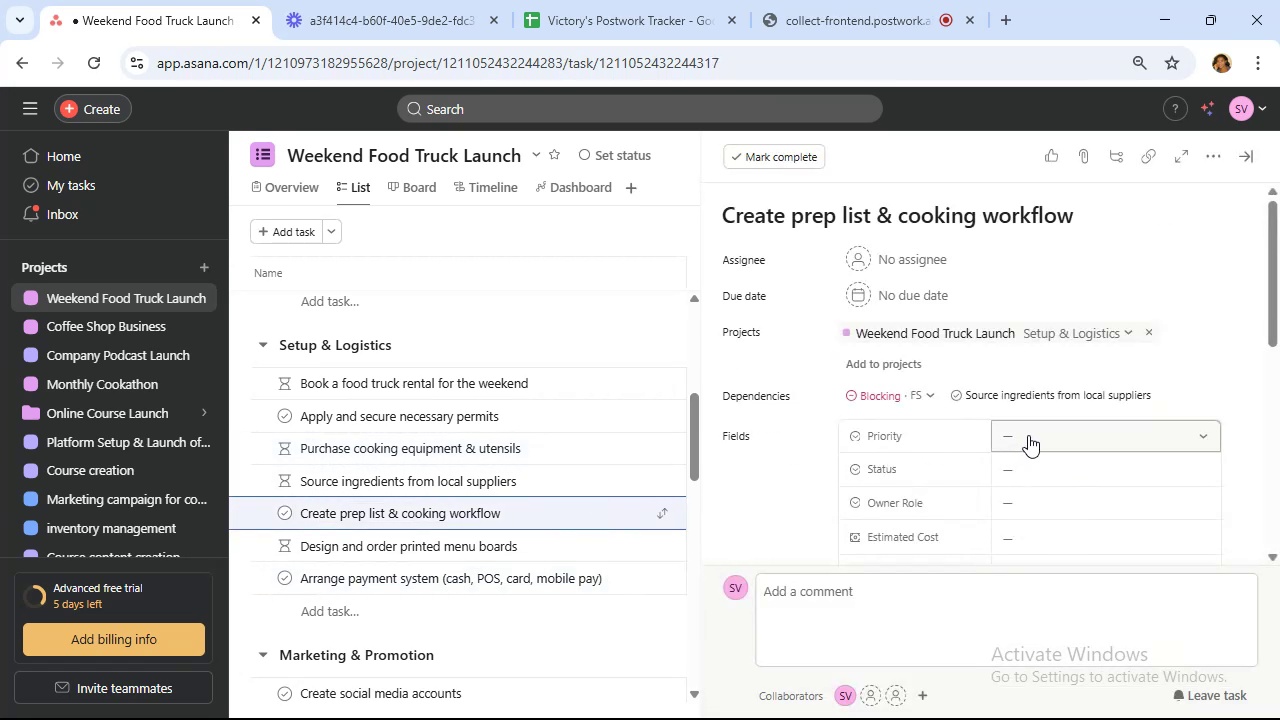 
left_click([1028, 435])
 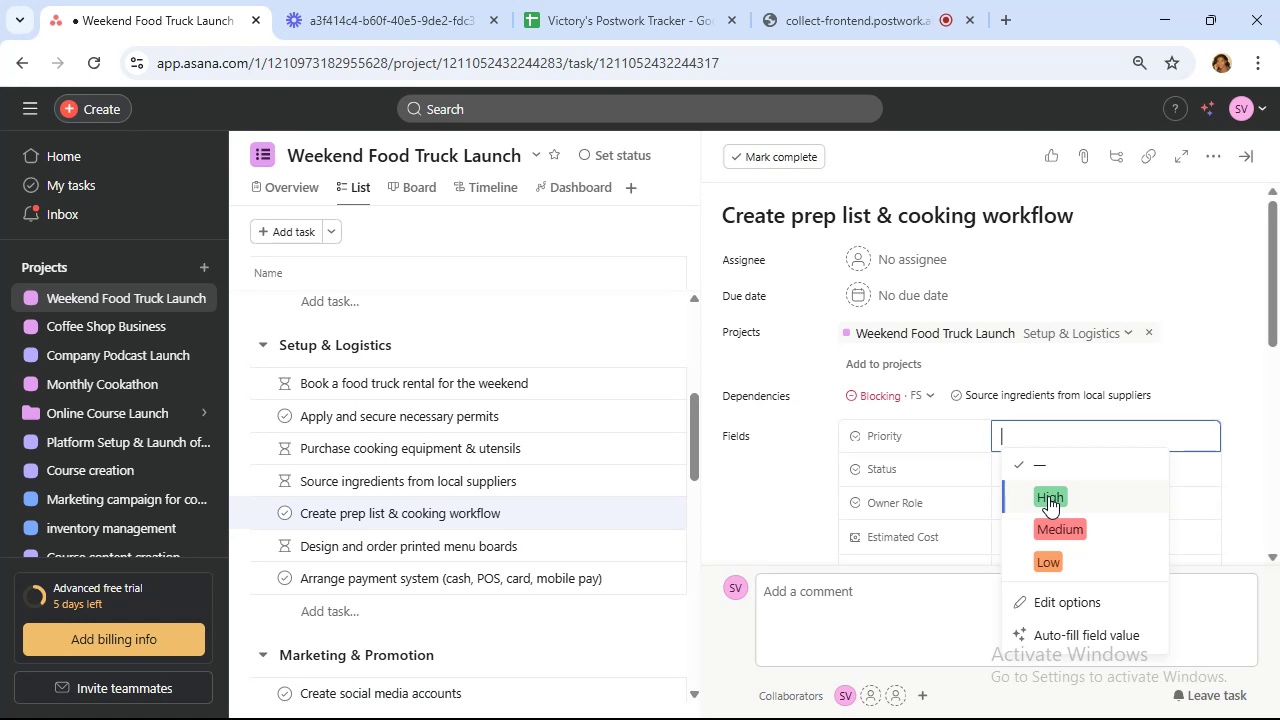 
left_click([1051, 524])
 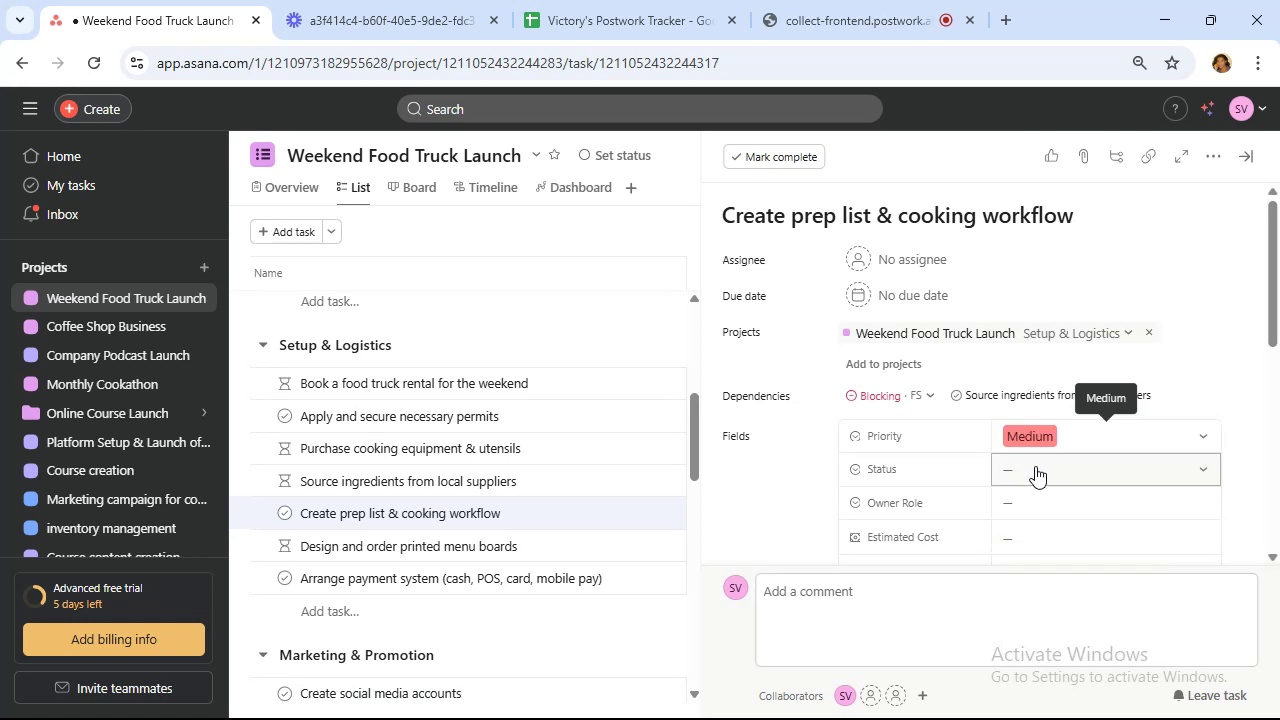 
left_click([1035, 466])
 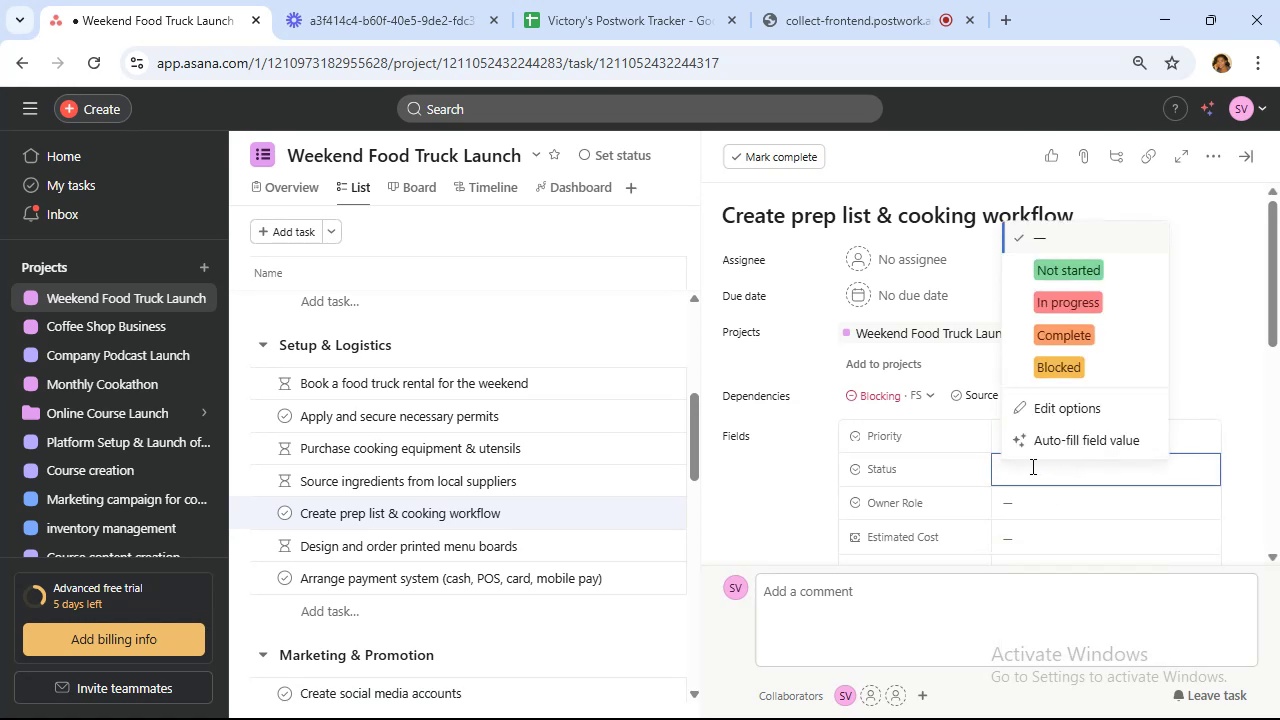 
wait(9.29)
 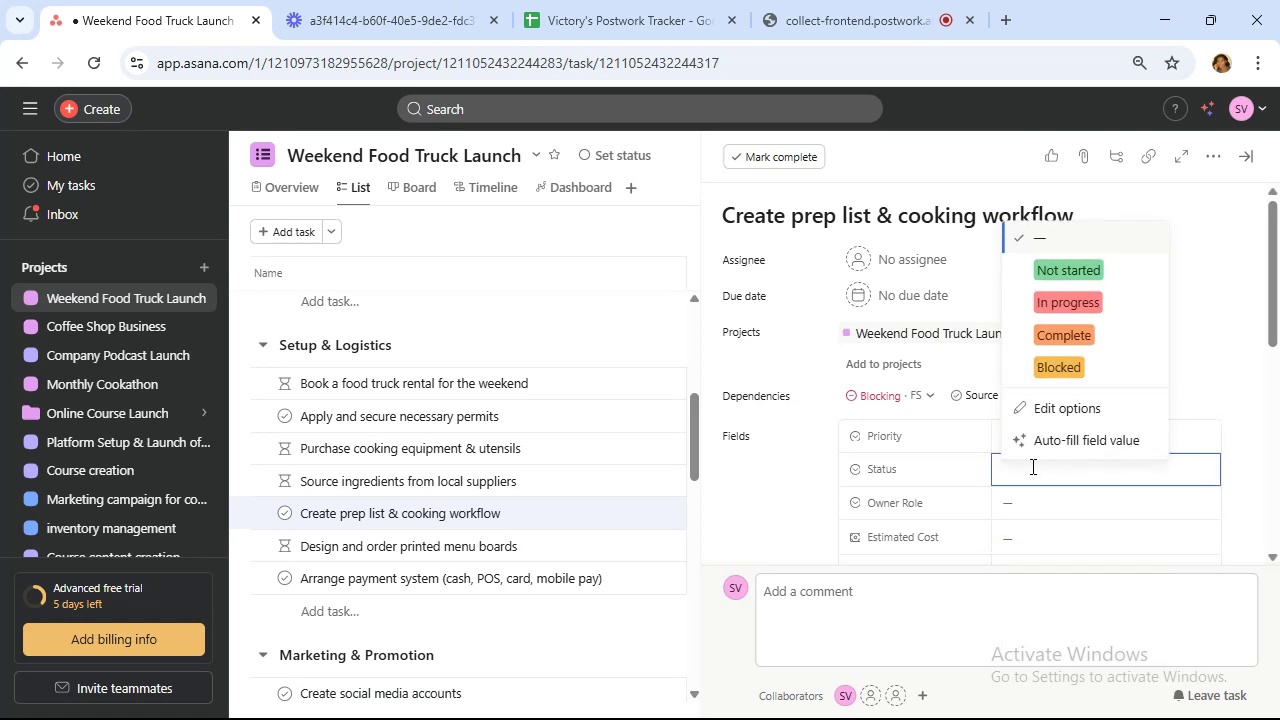 
left_click([1090, 296])
 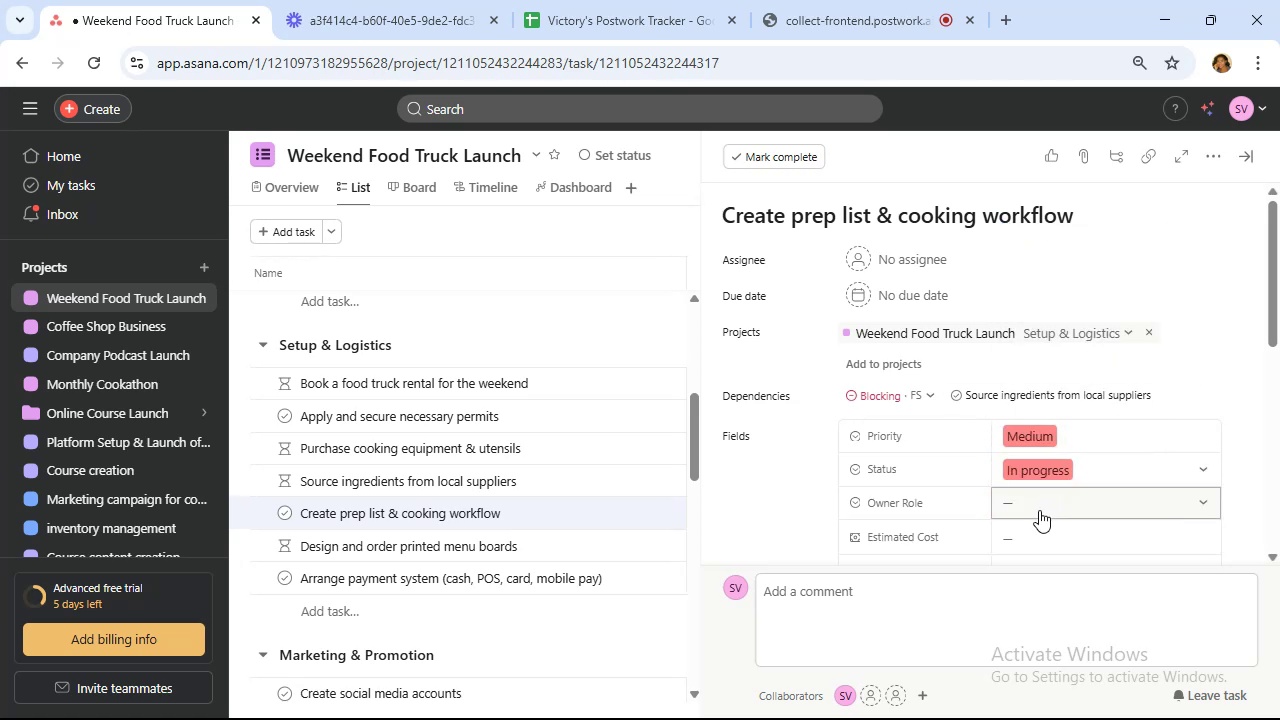 
left_click([1039, 510])
 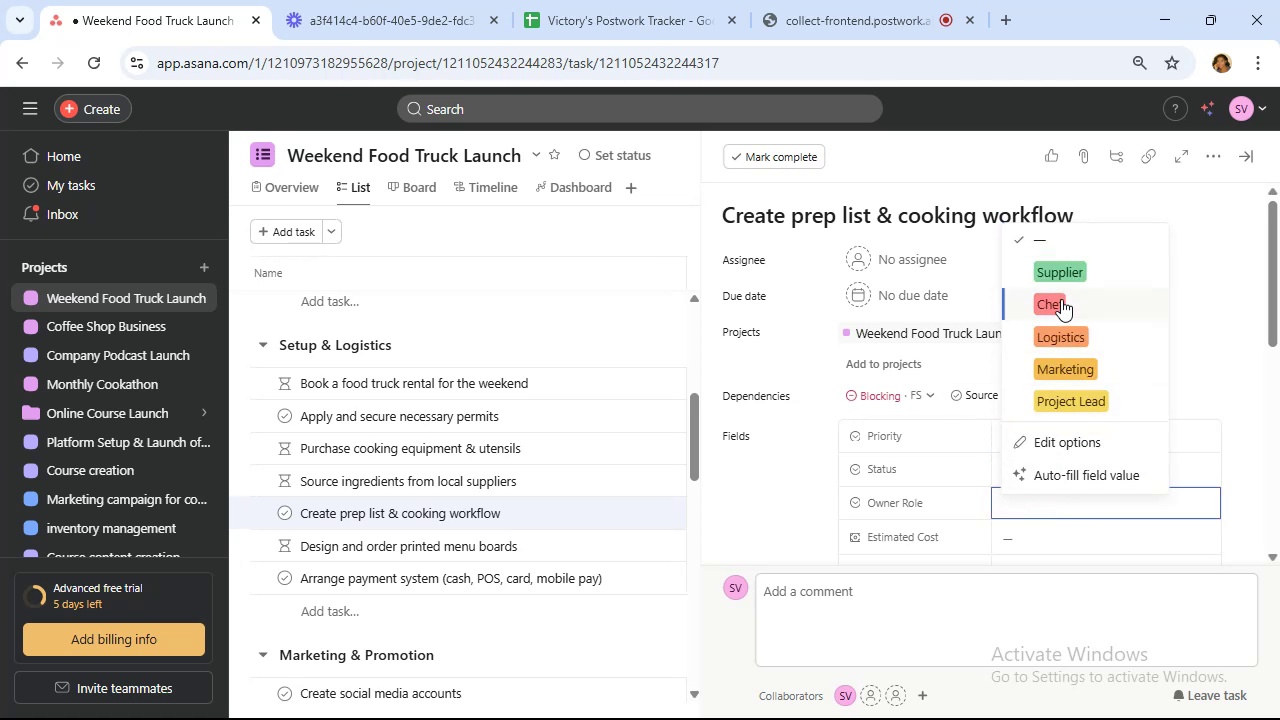 
left_click([1061, 300])
 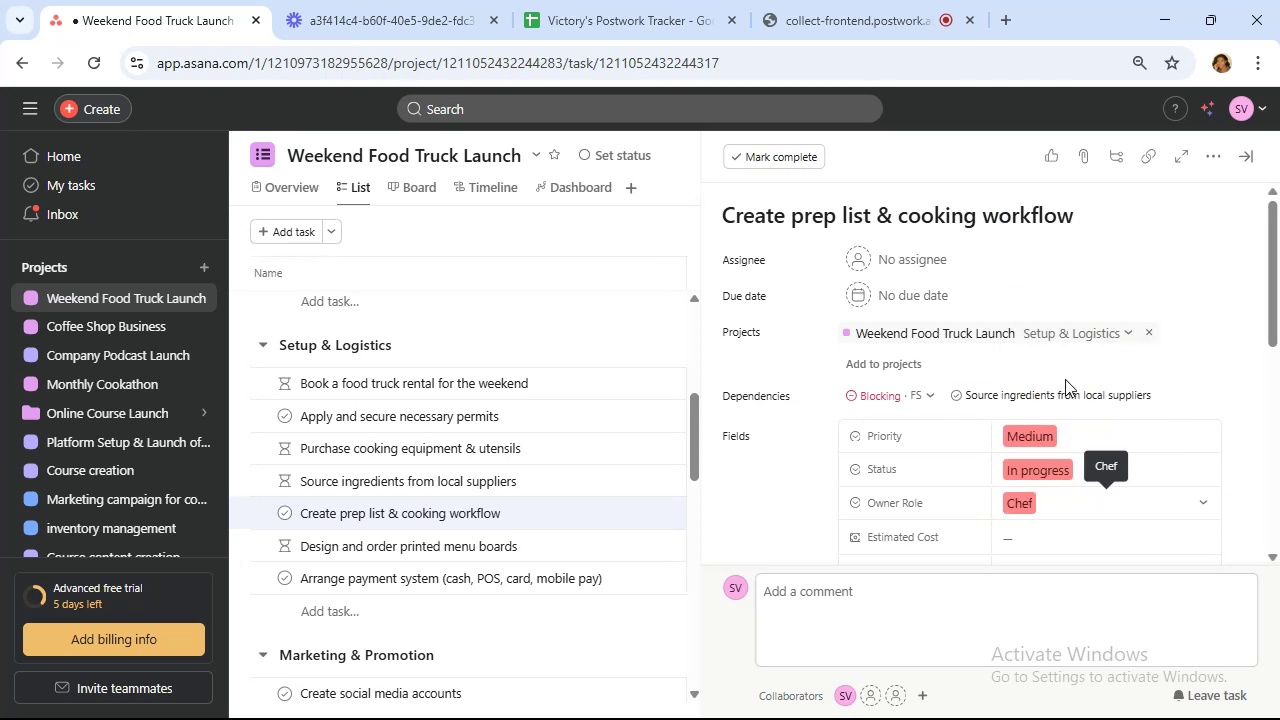 
scroll: coordinate [1064, 410], scroll_direction: down, amount: 1.0
 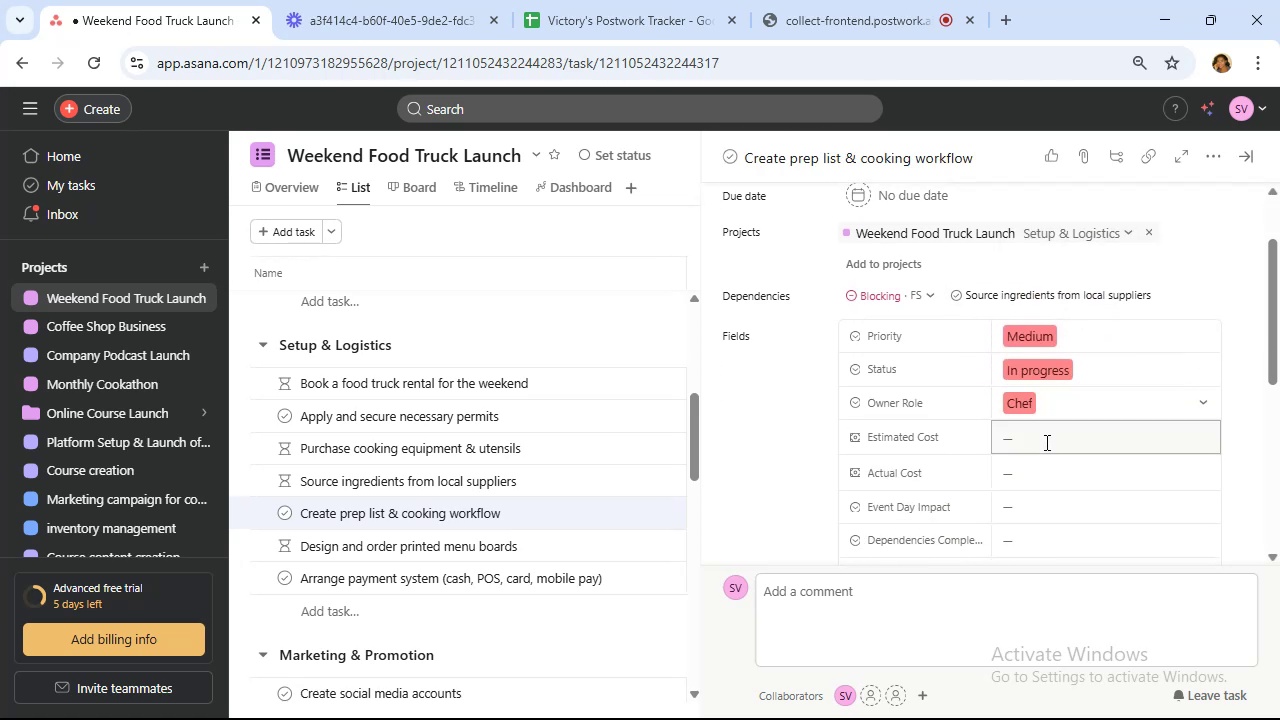 
left_click([1064, 513])
 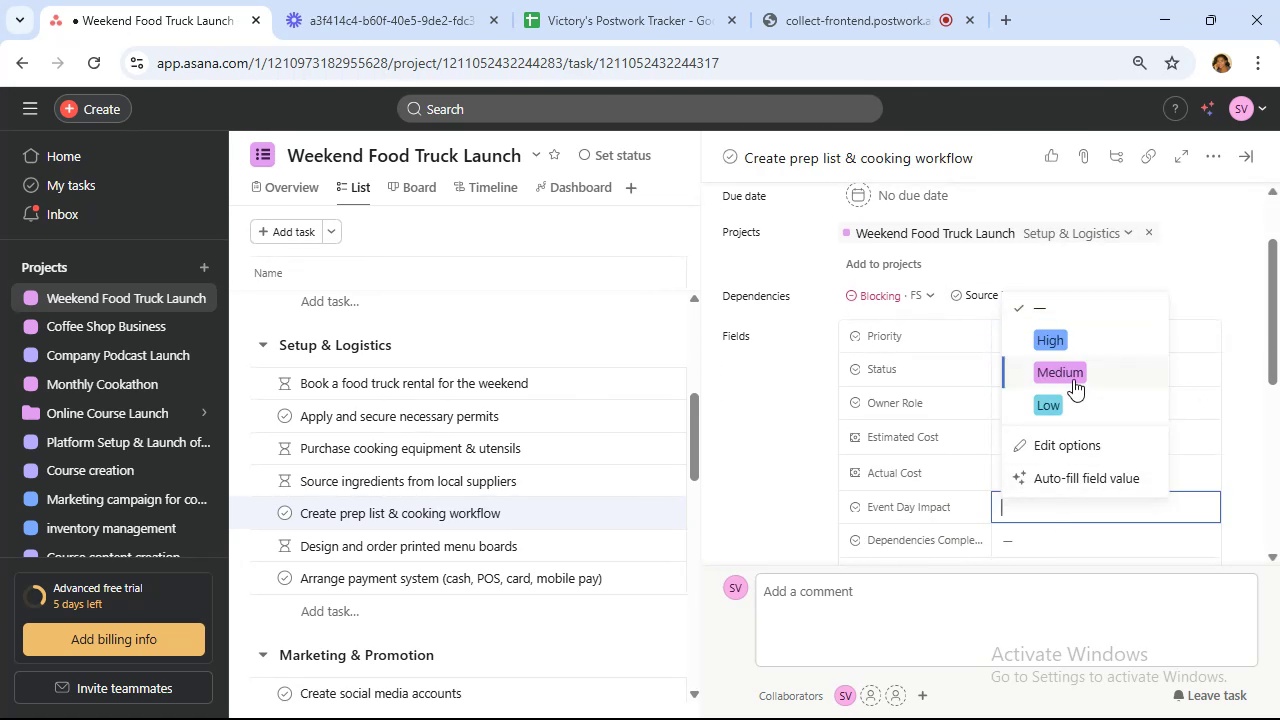 
left_click([1073, 379])
 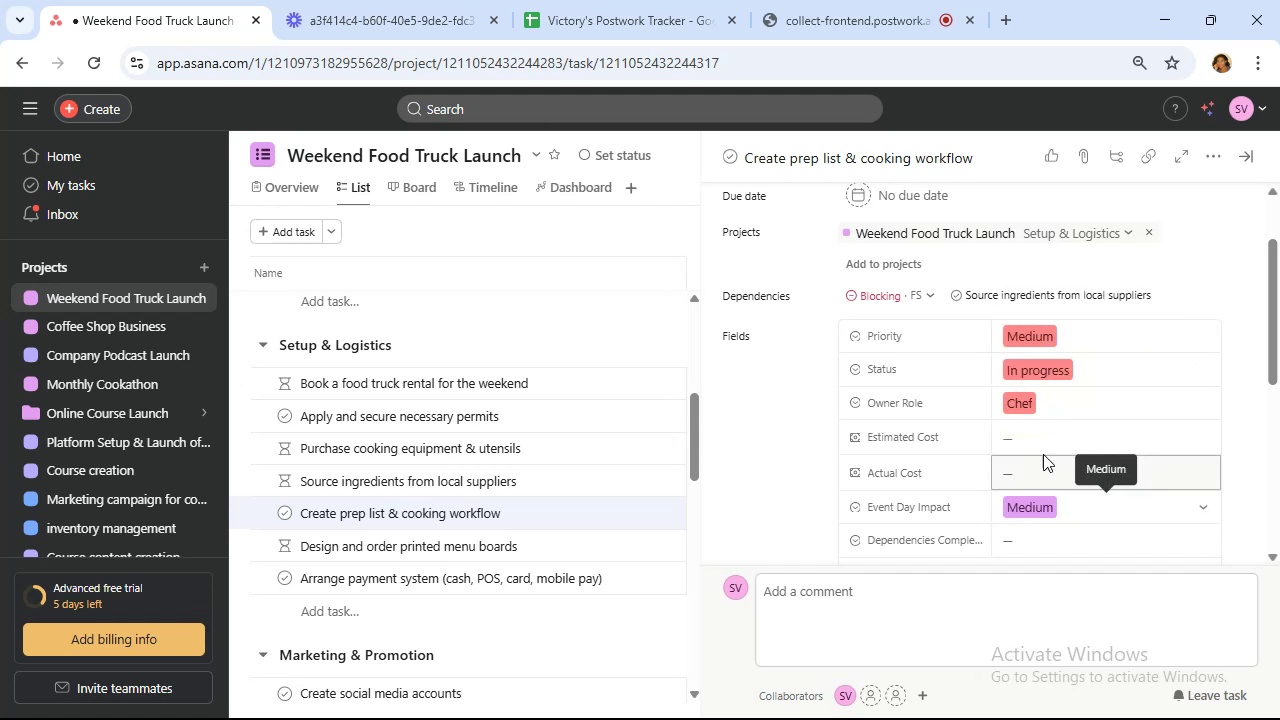 
scroll: coordinate [452, 408], scroll_direction: down, amount: 3.0
 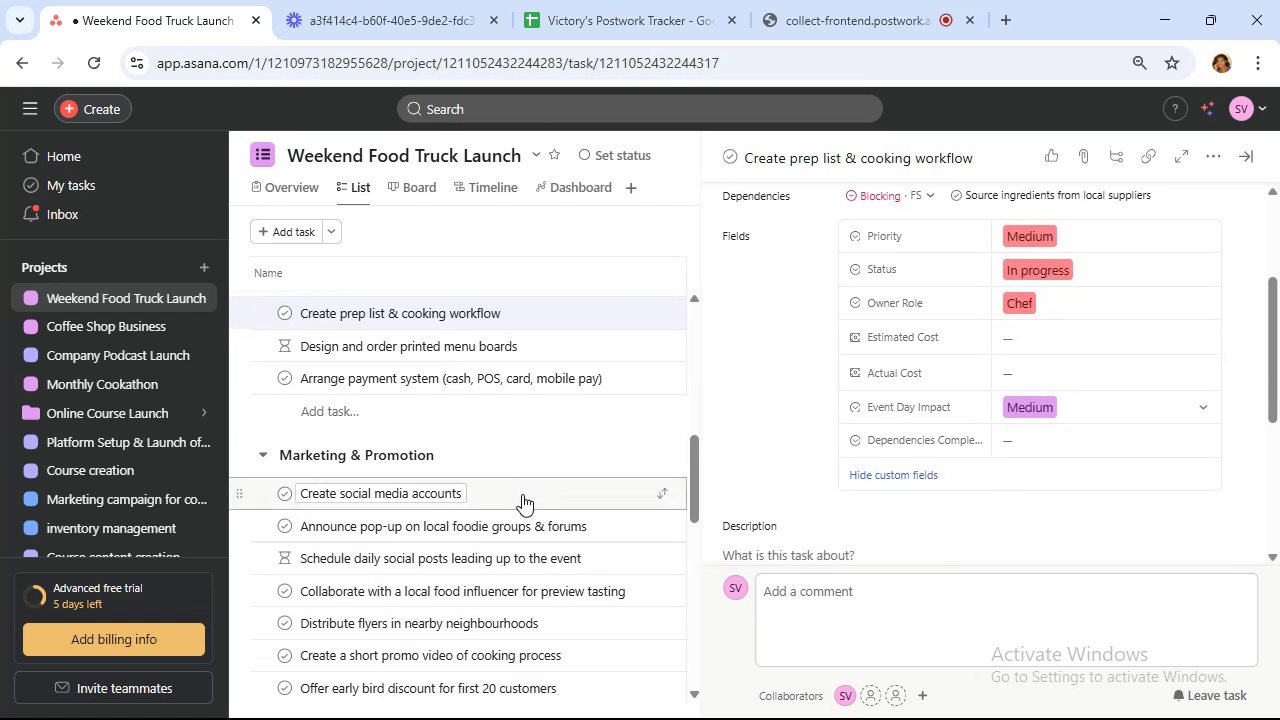 
left_click([525, 499])
 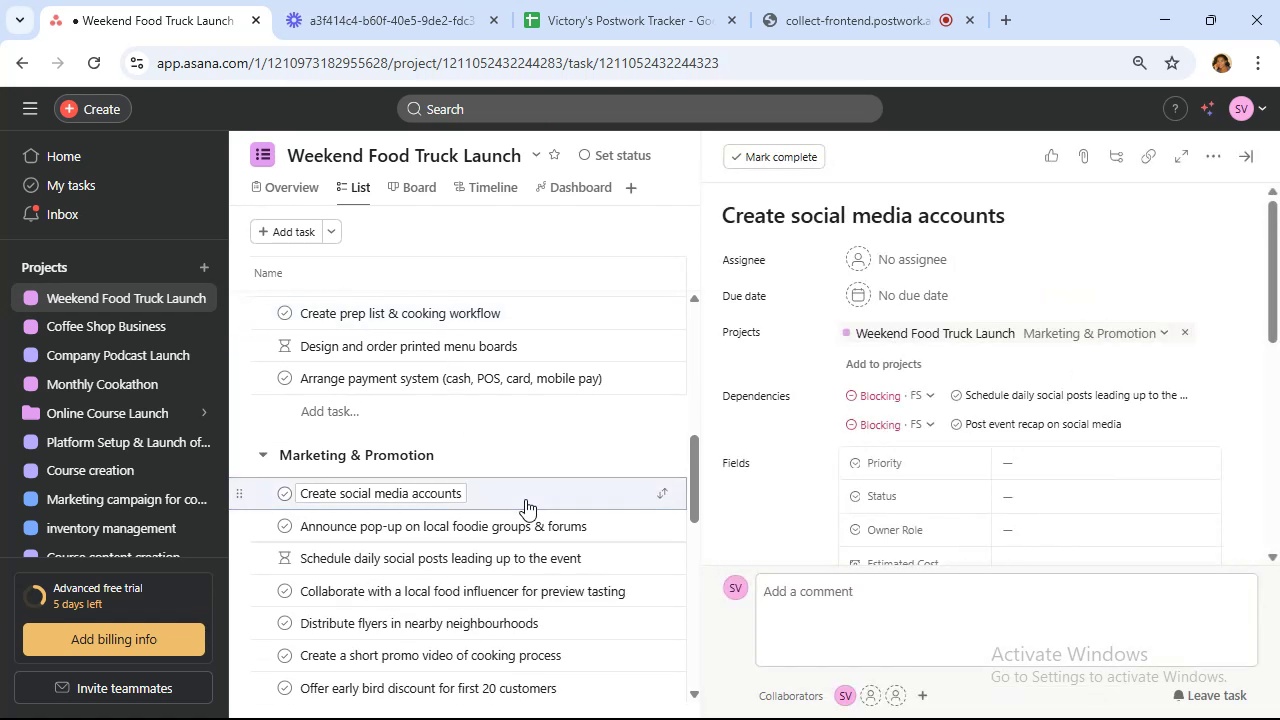 
wait(9.29)
 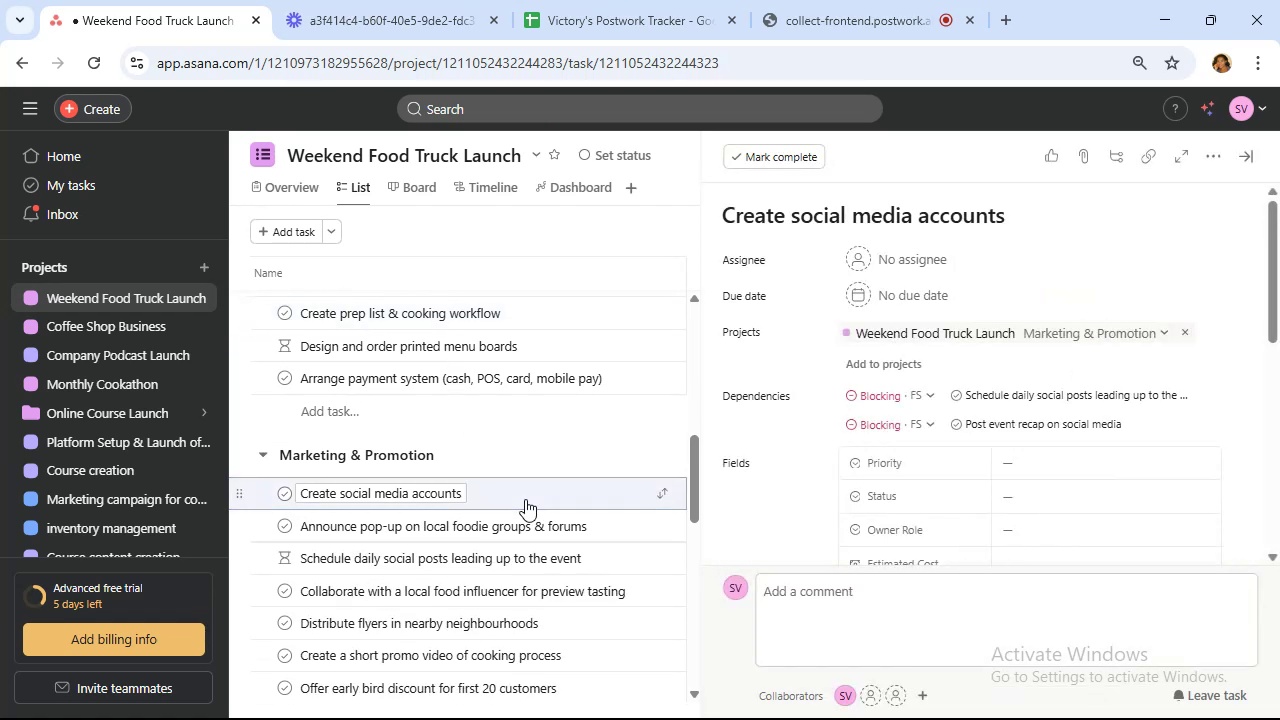 
left_click([1030, 456])
 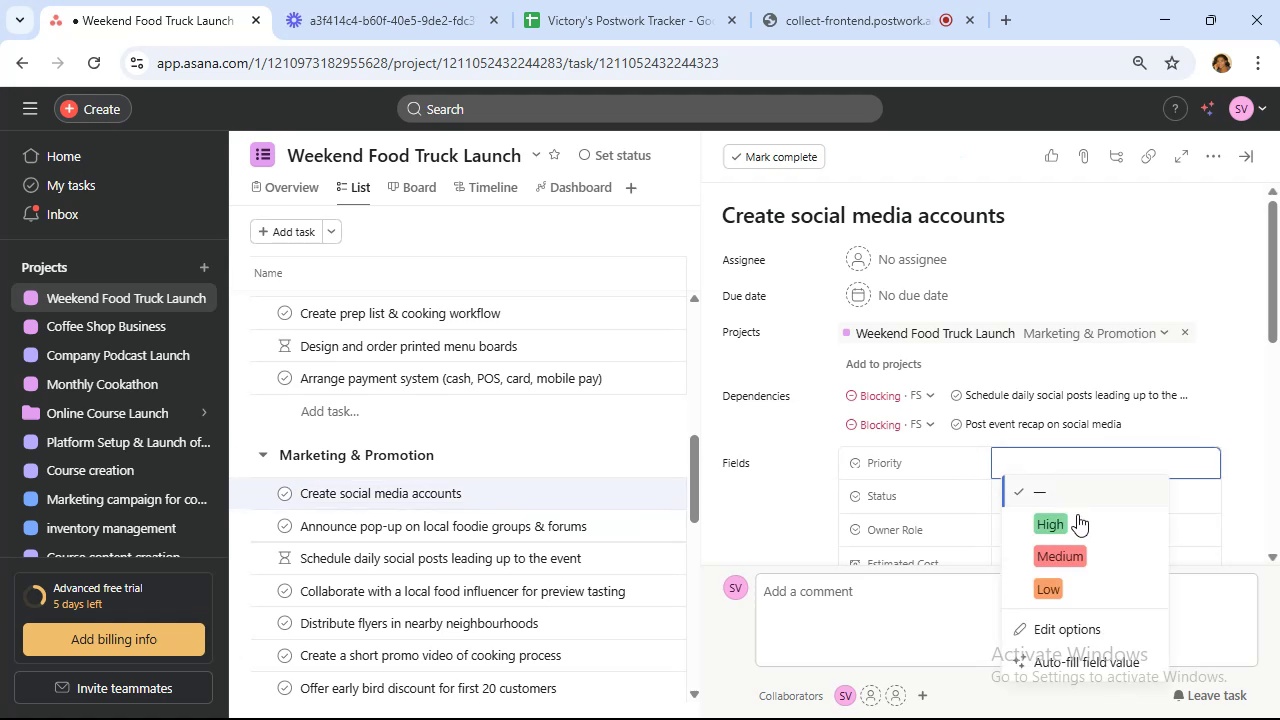 
left_click([1079, 519])
 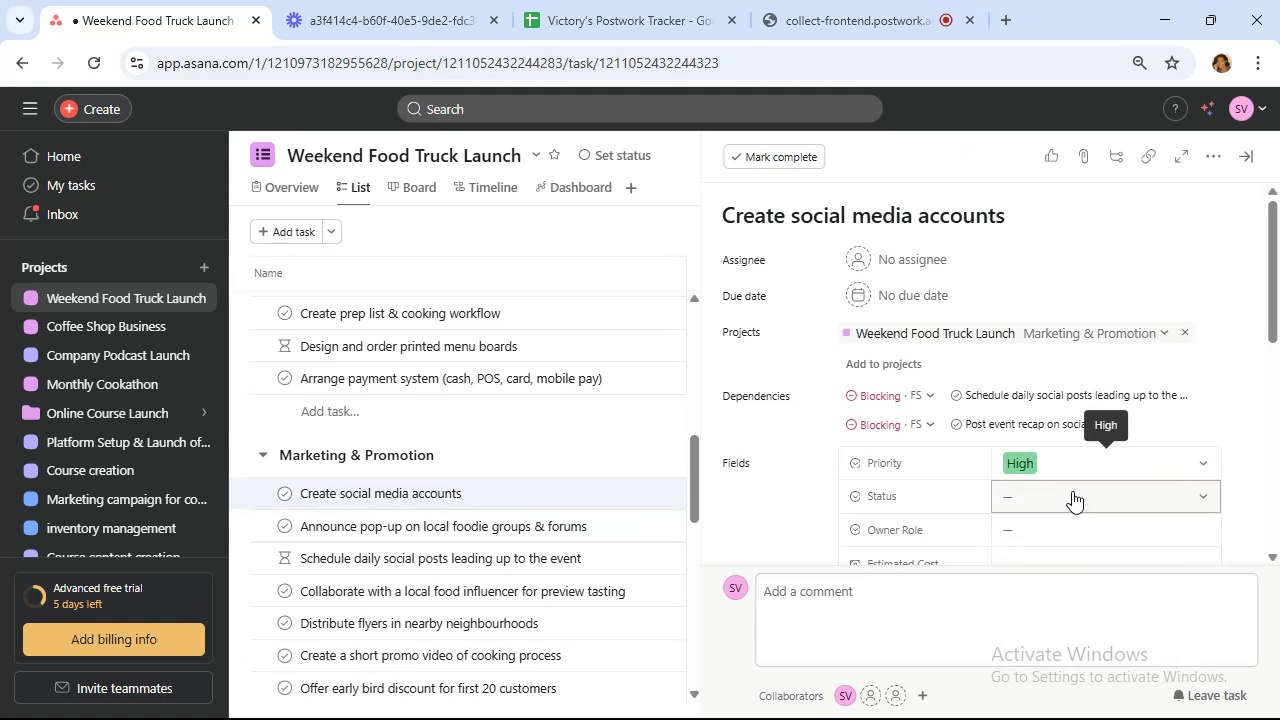 
left_click([1072, 491])
 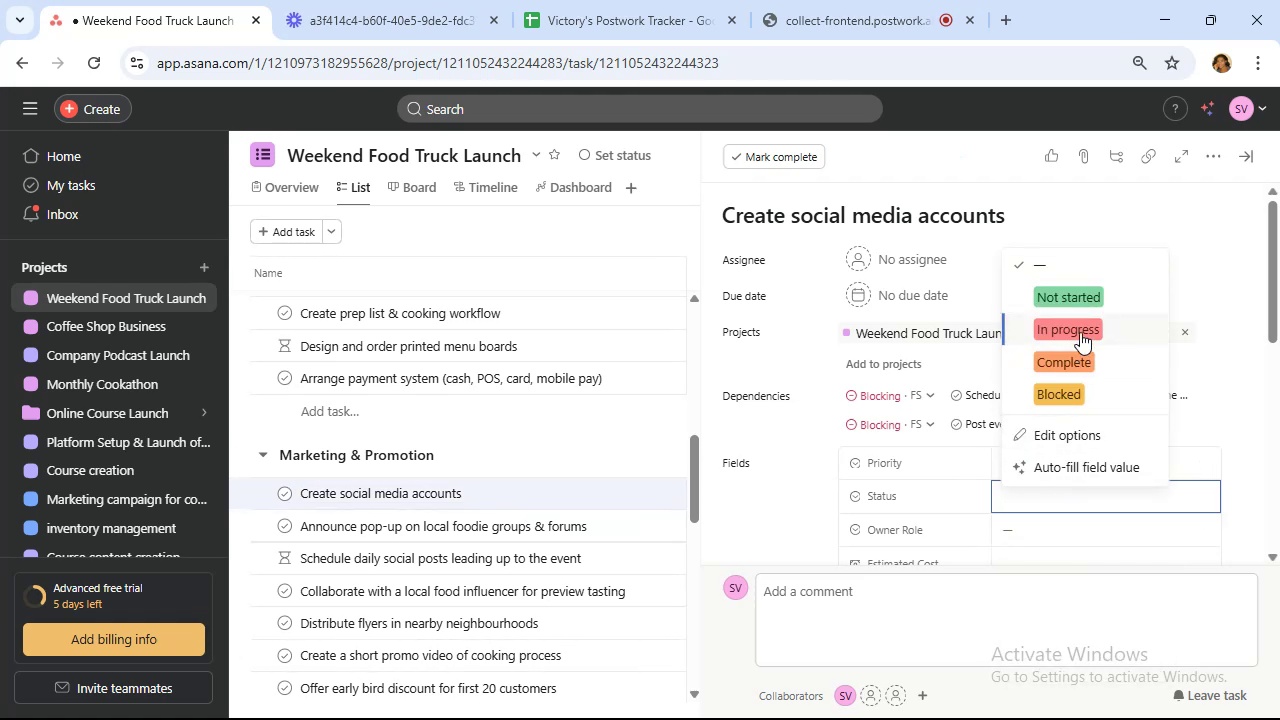 
left_click([1081, 322])
 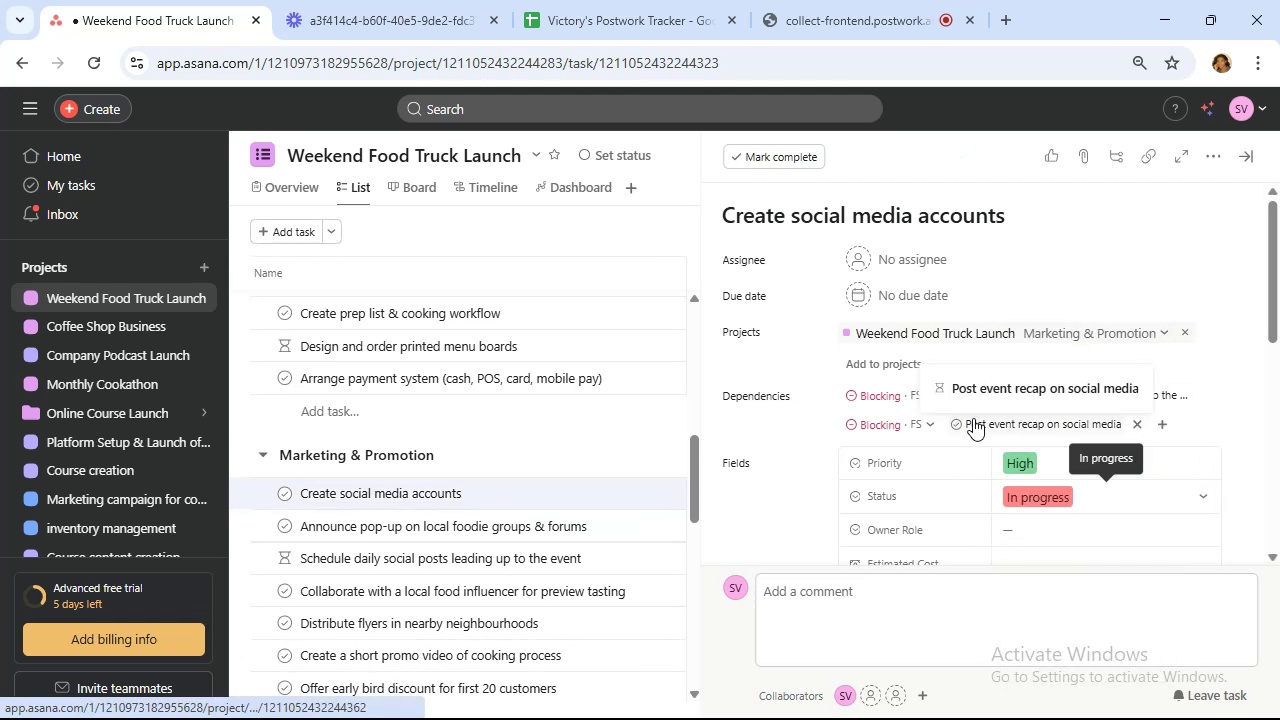 
scroll: coordinate [973, 418], scroll_direction: down, amount: 1.0
 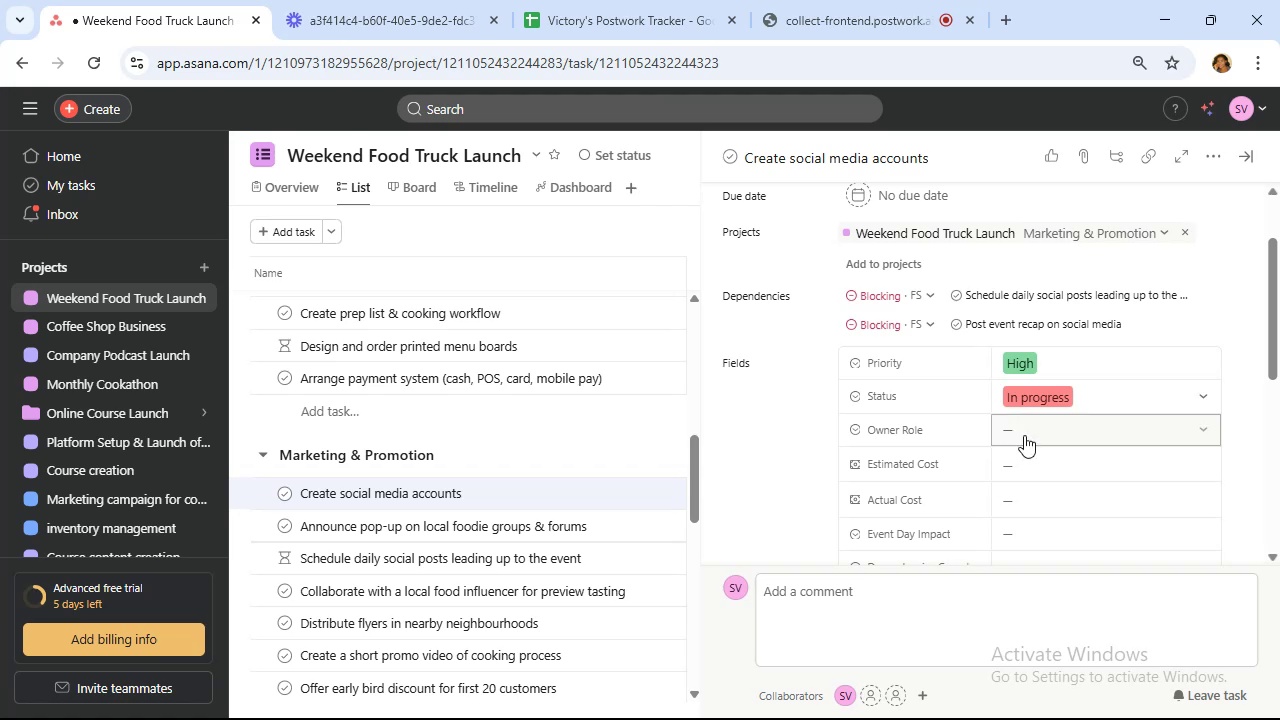 
left_click([1024, 434])
 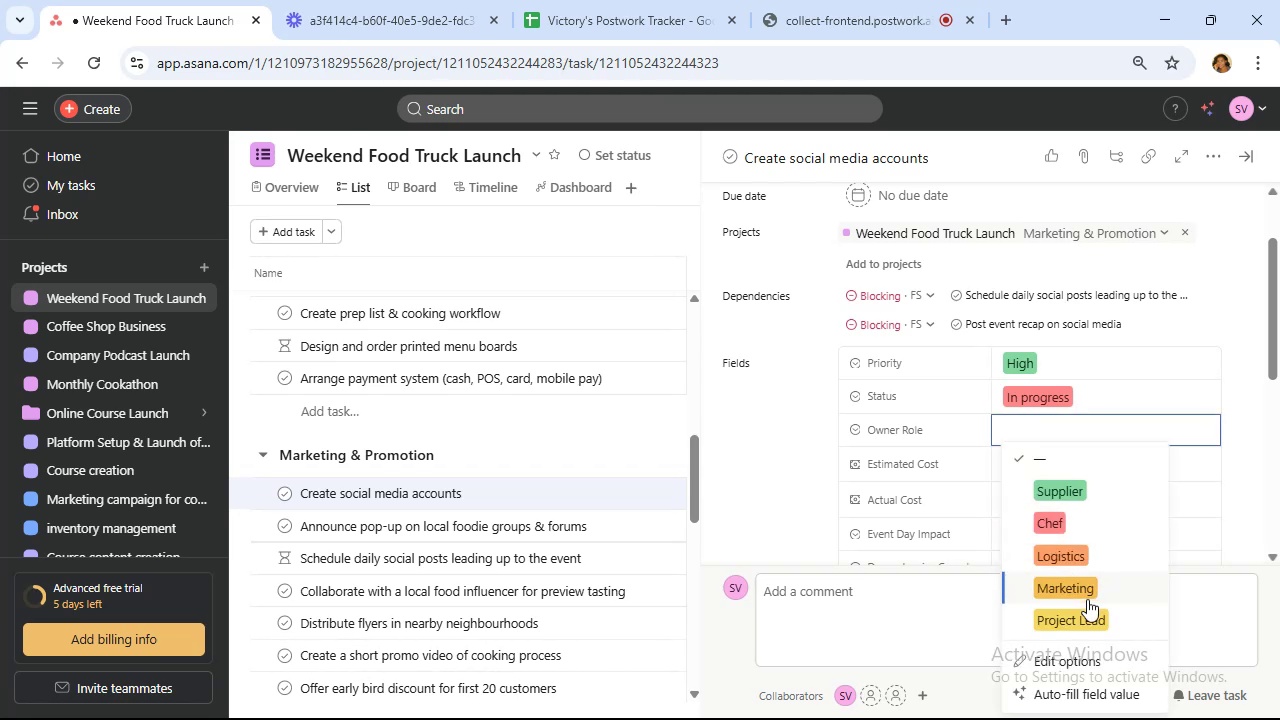 
left_click([1083, 579])
 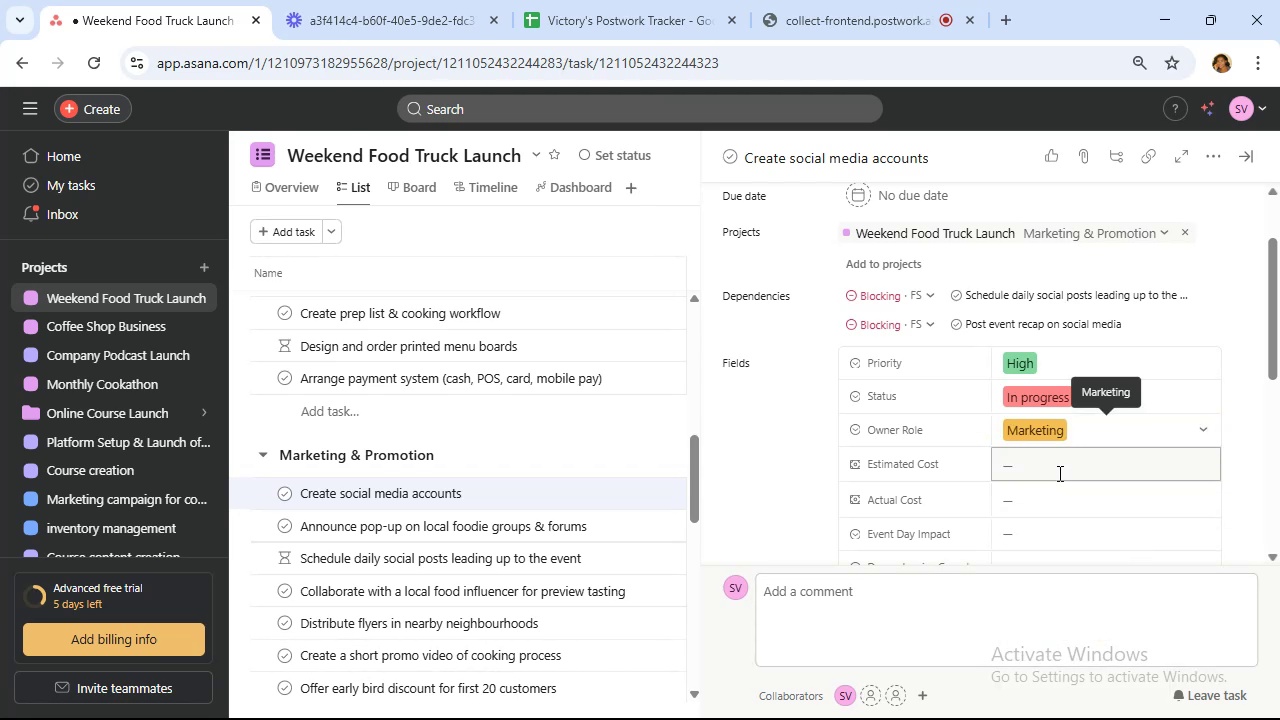 
left_click([1058, 473])
 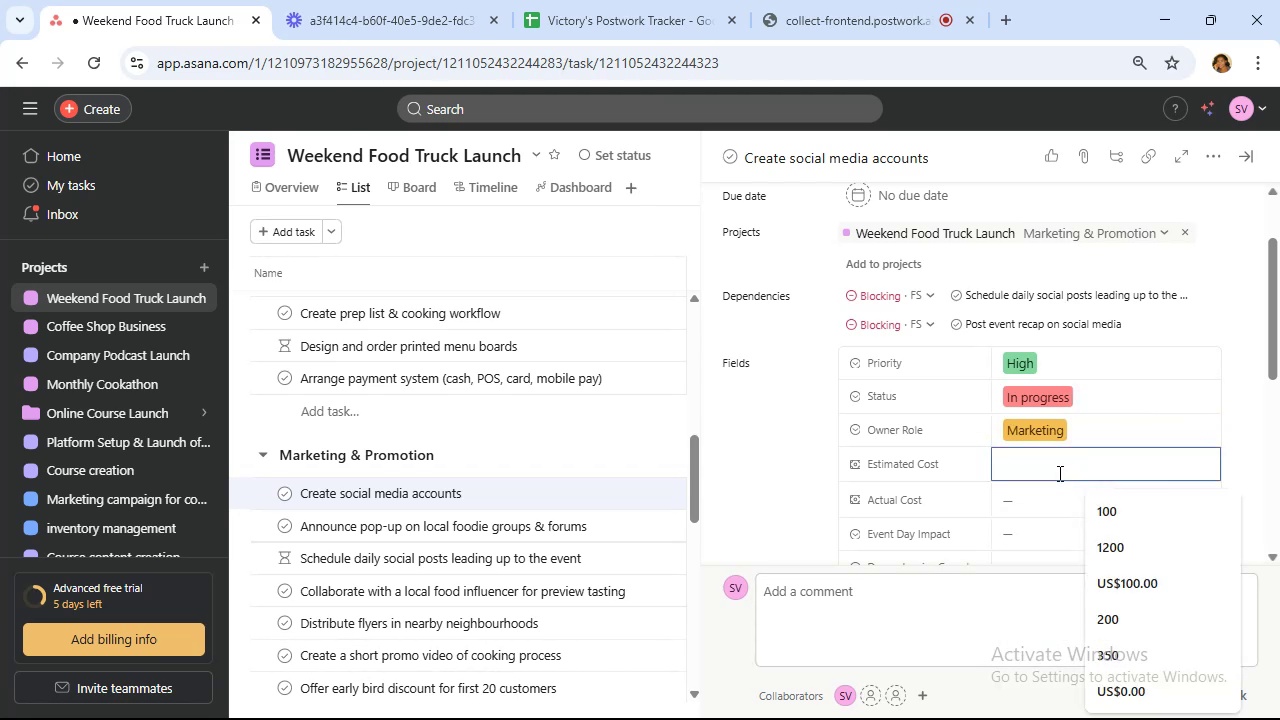 
type(00)
 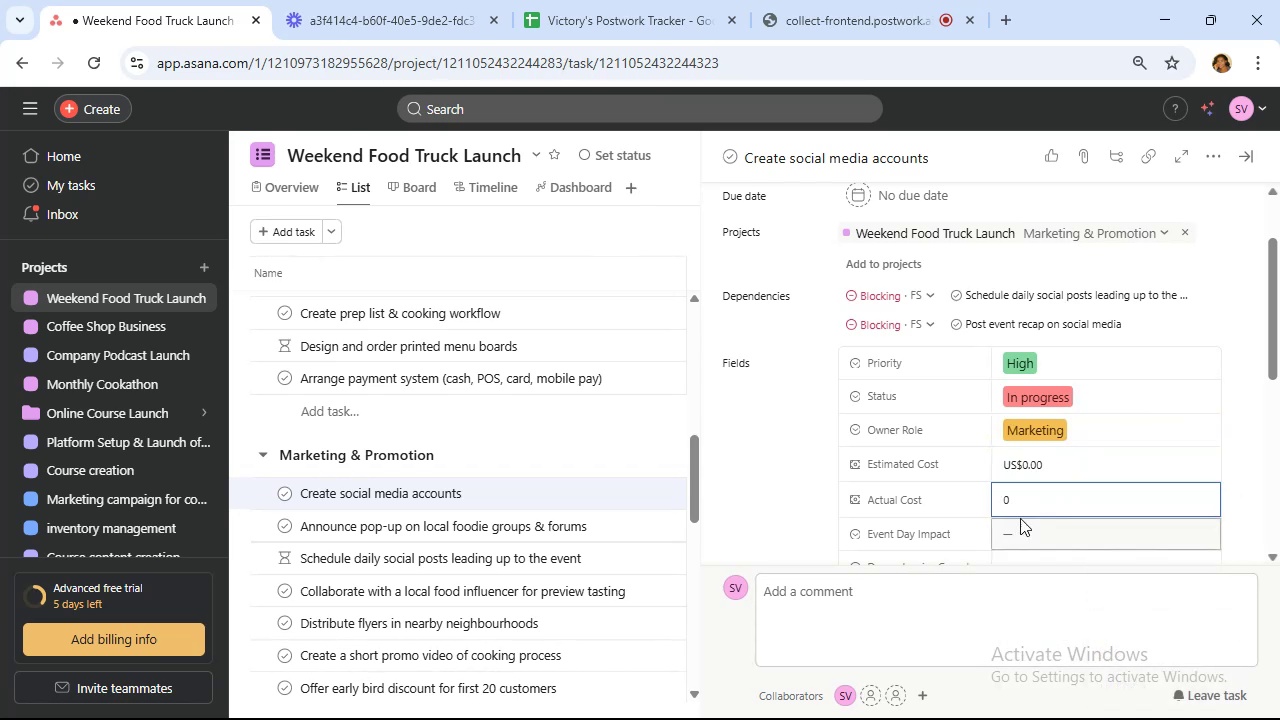 
left_click([1018, 526])
 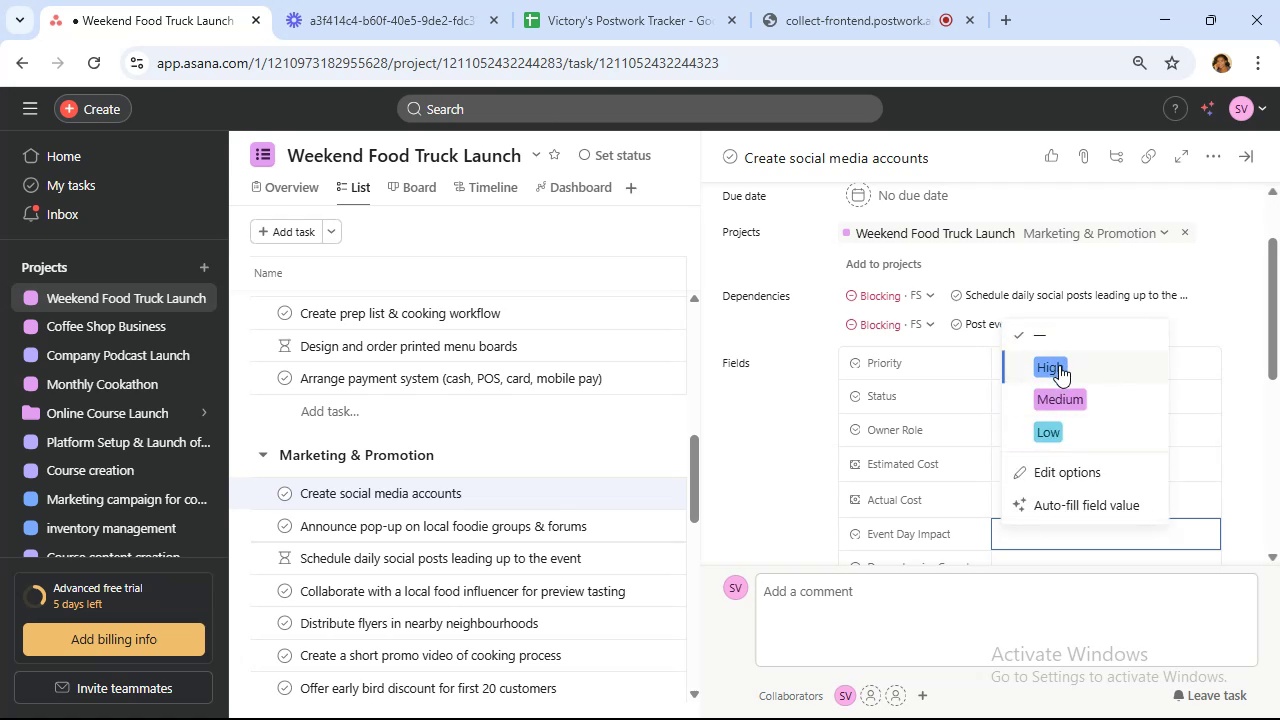 
left_click([1059, 366])
 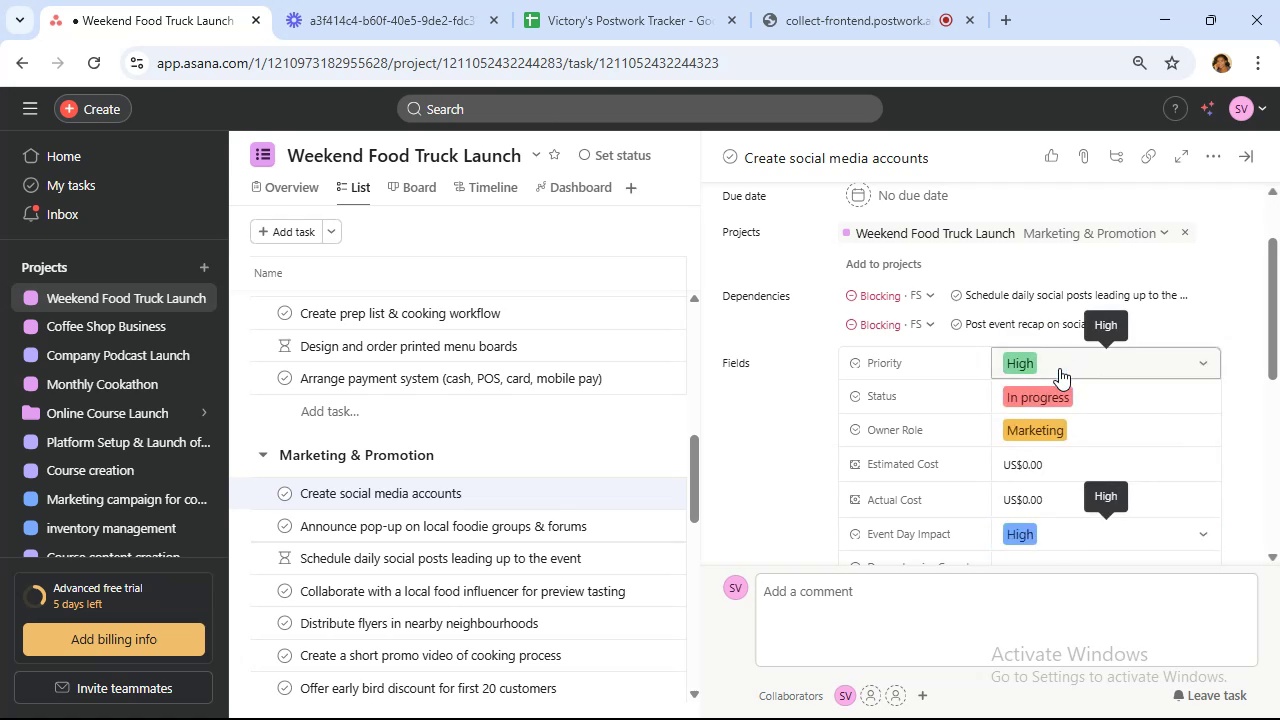 
scroll: coordinate [462, 530], scroll_direction: down, amount: 3.0
 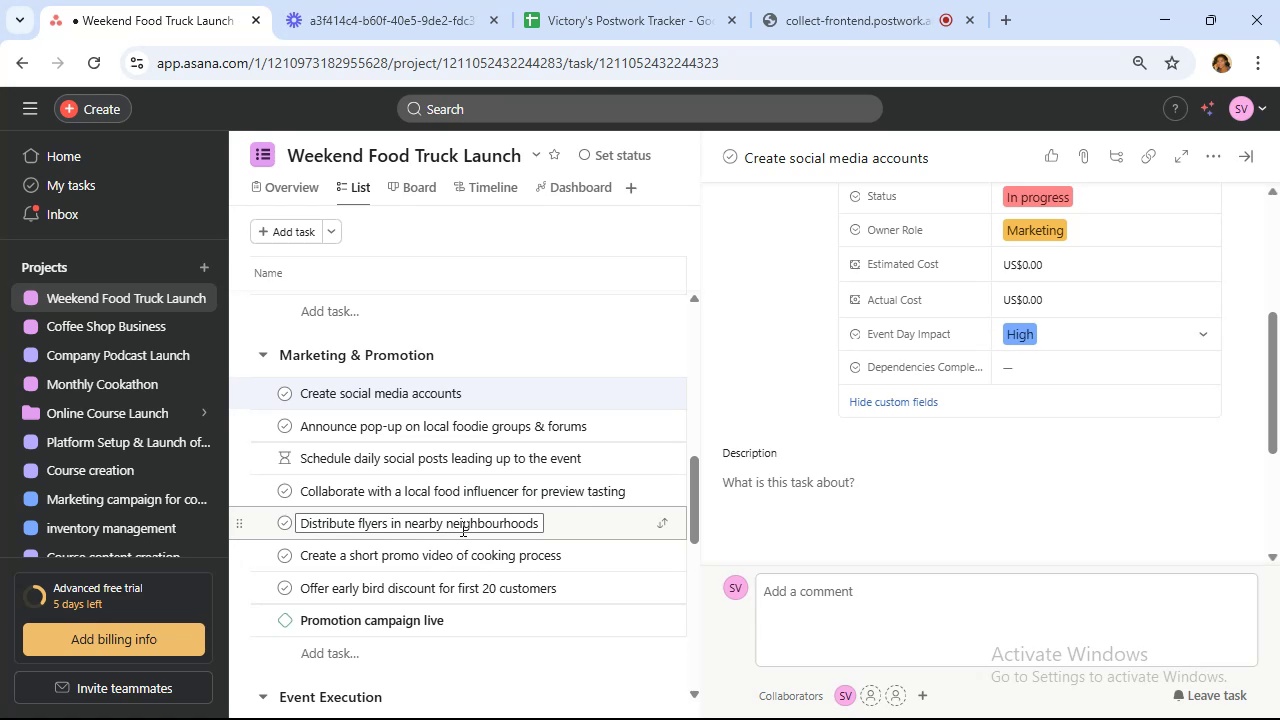 
wait(11.06)
 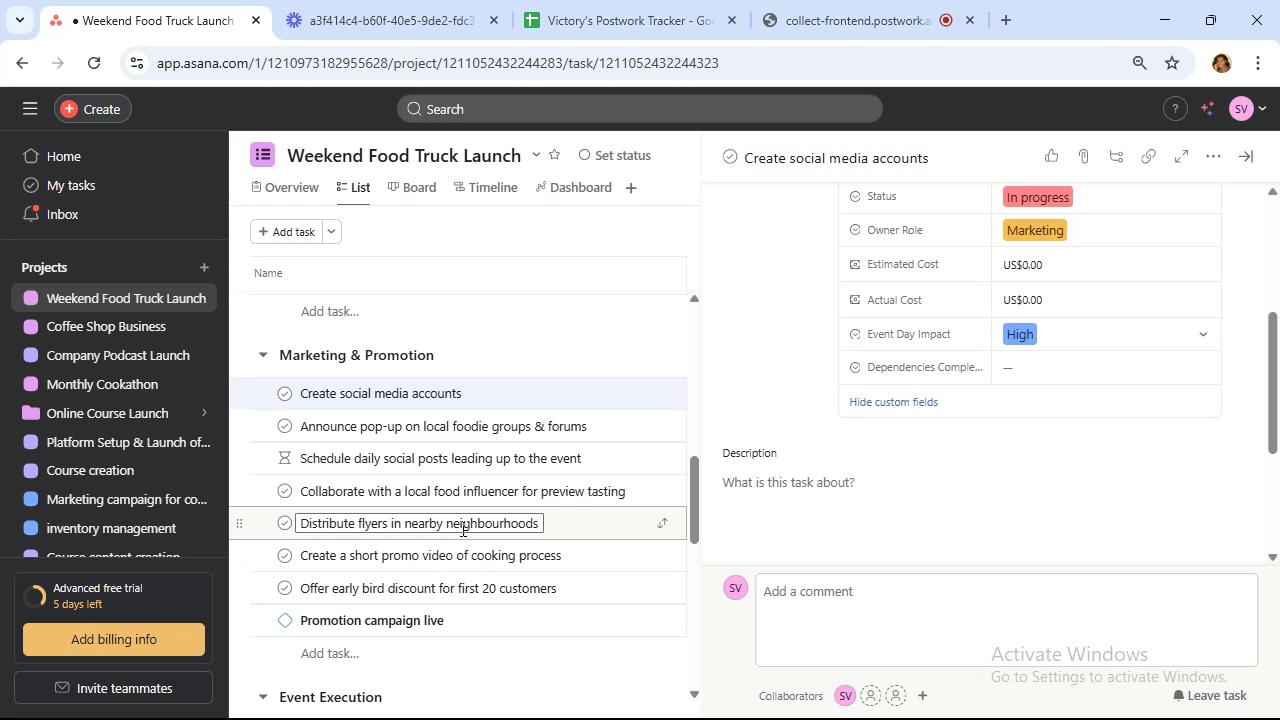 
left_click([617, 427])
 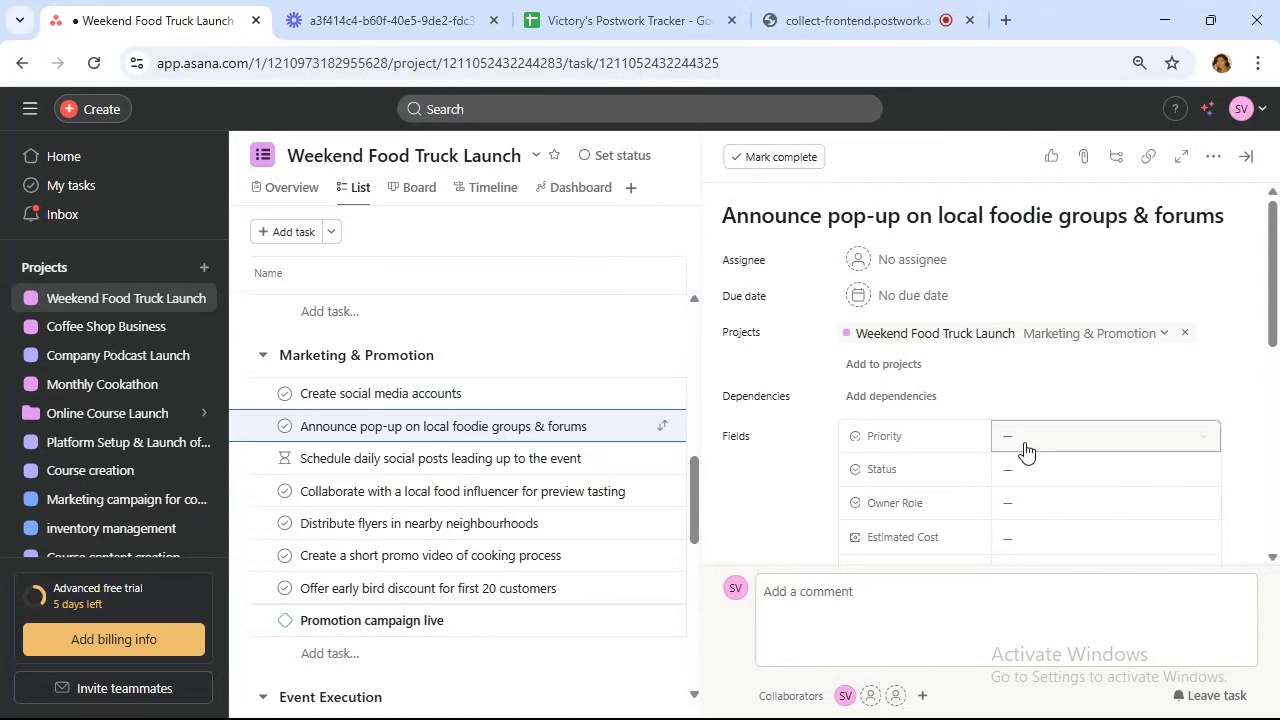 
wait(5.82)
 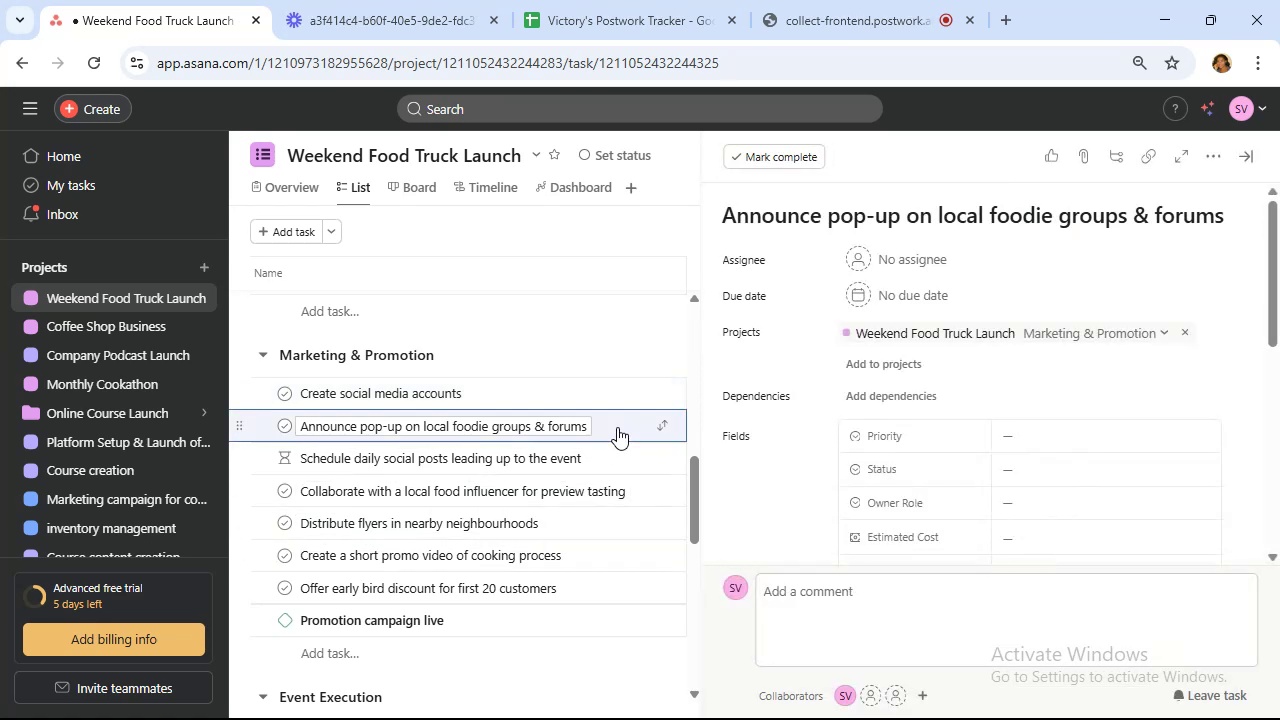 
left_click([1031, 439])
 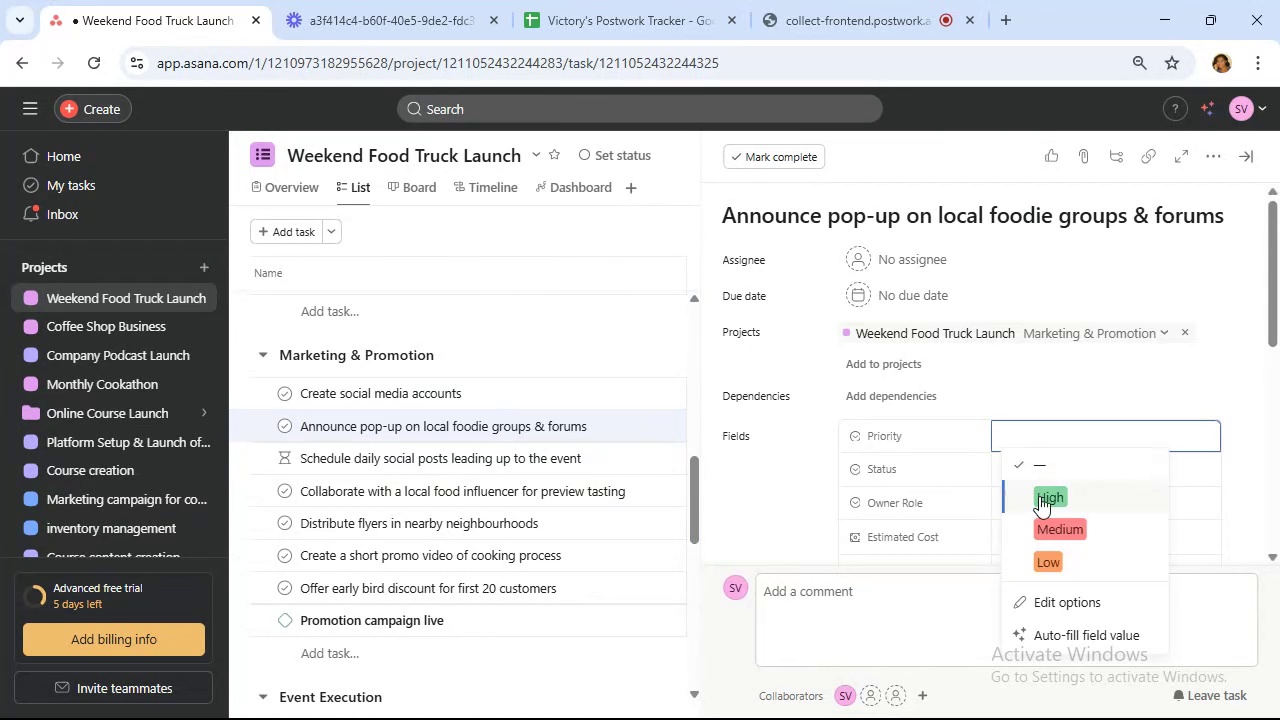 
left_click([1040, 497])
 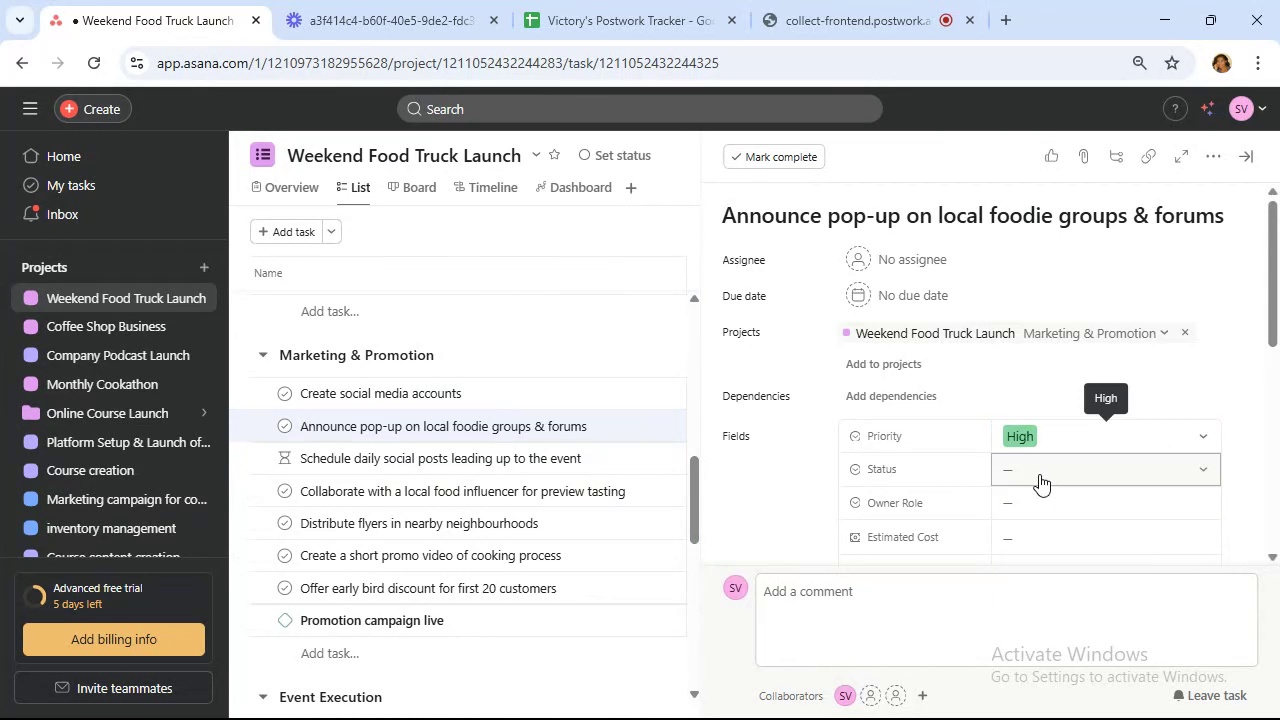 
left_click([1039, 474])
 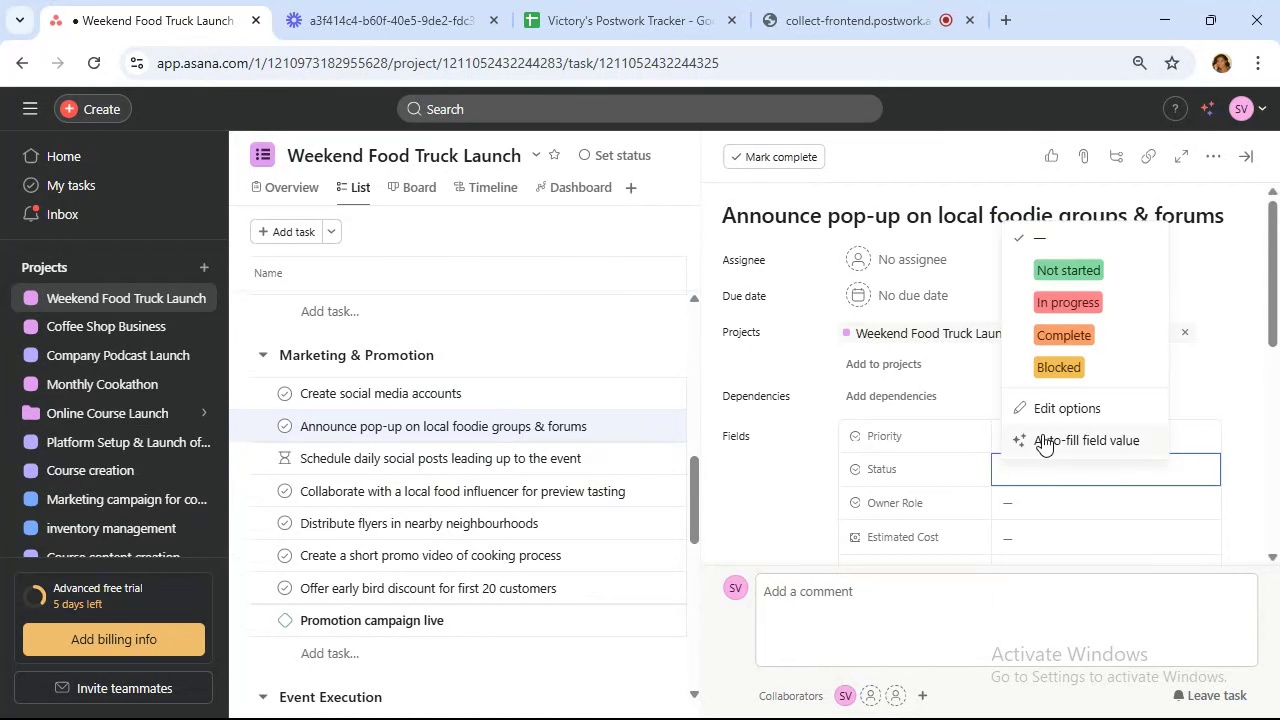 
left_click([1062, 268])
 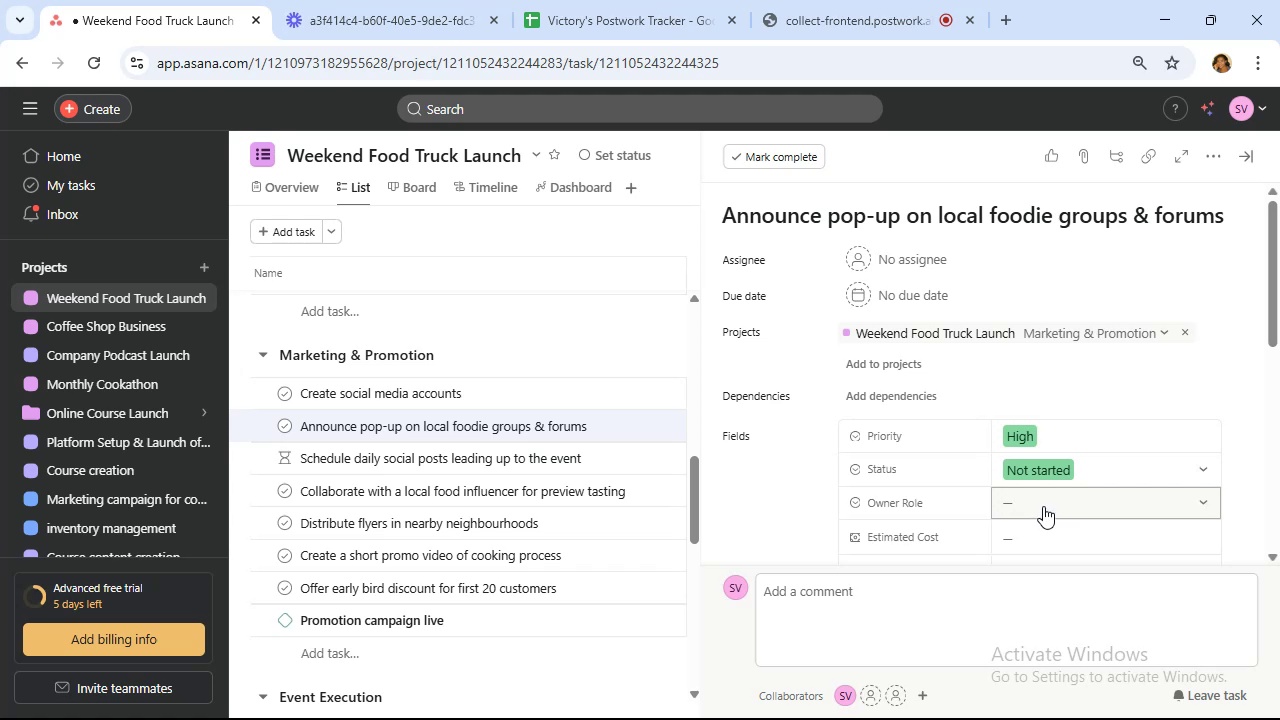 
left_click([1043, 506])
 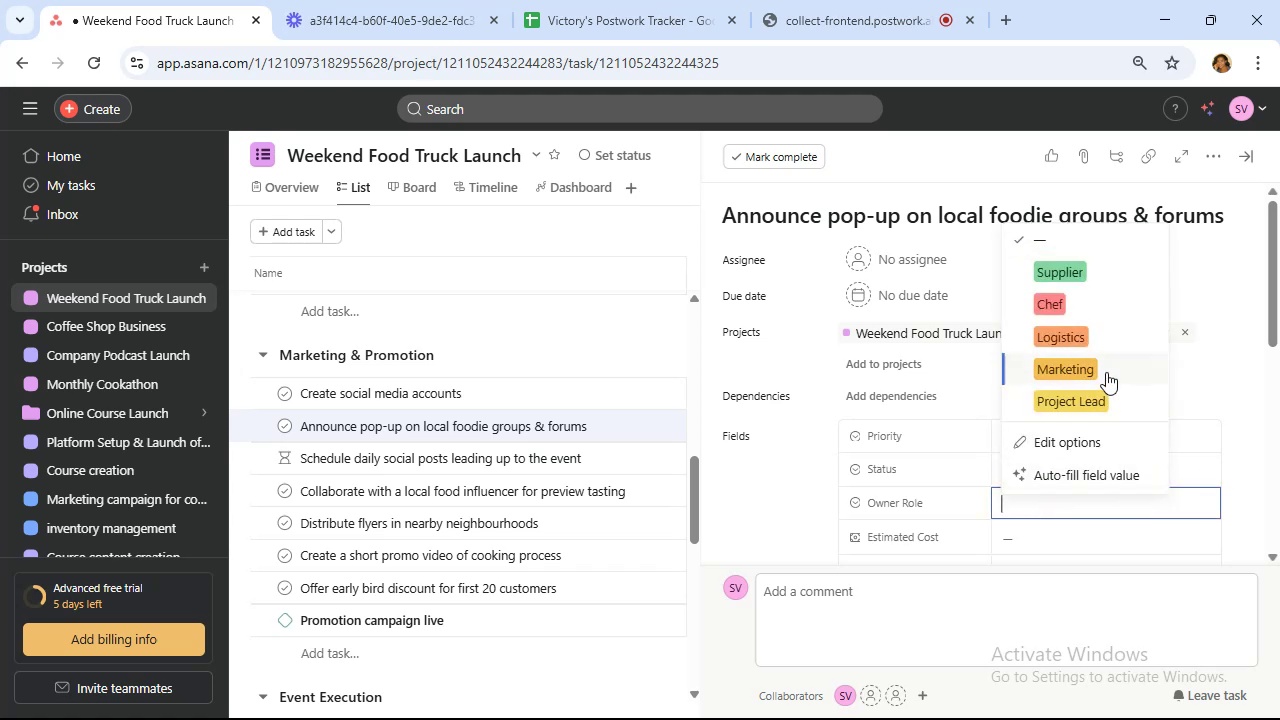 
left_click([1103, 369])
 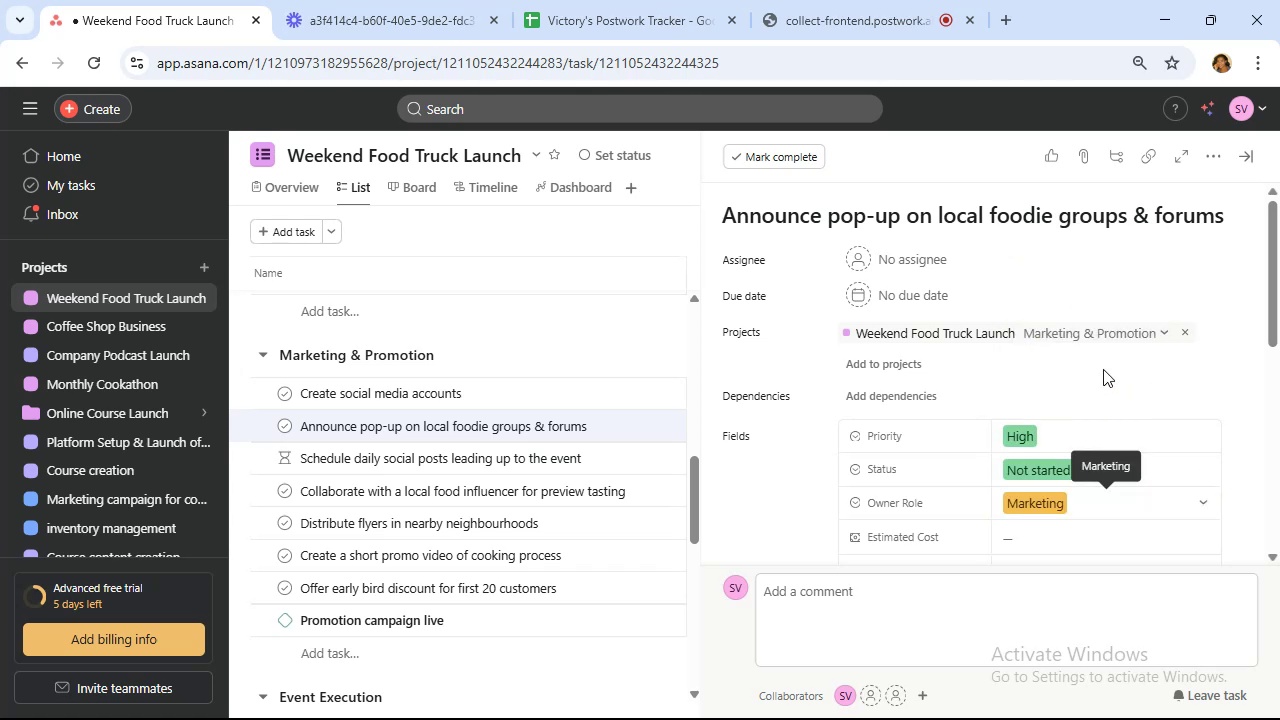 
wait(5.45)
 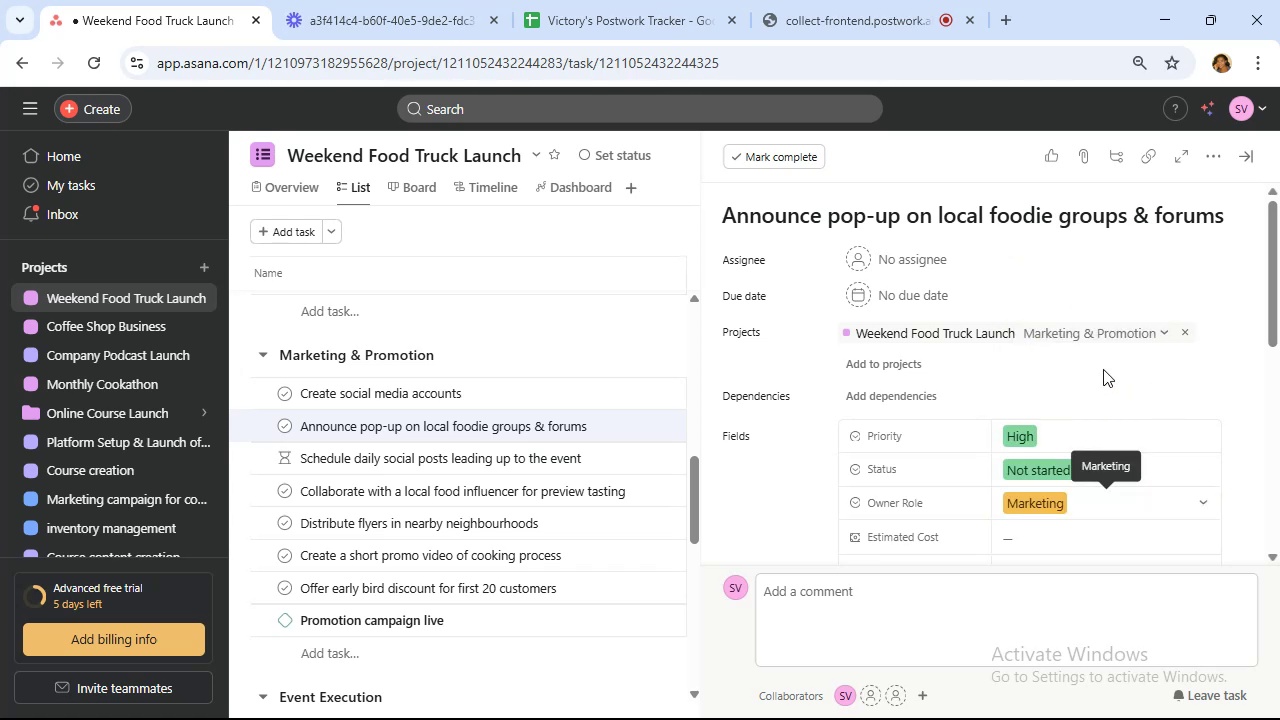 
scroll: coordinate [1102, 369], scroll_direction: down, amount: 2.0
 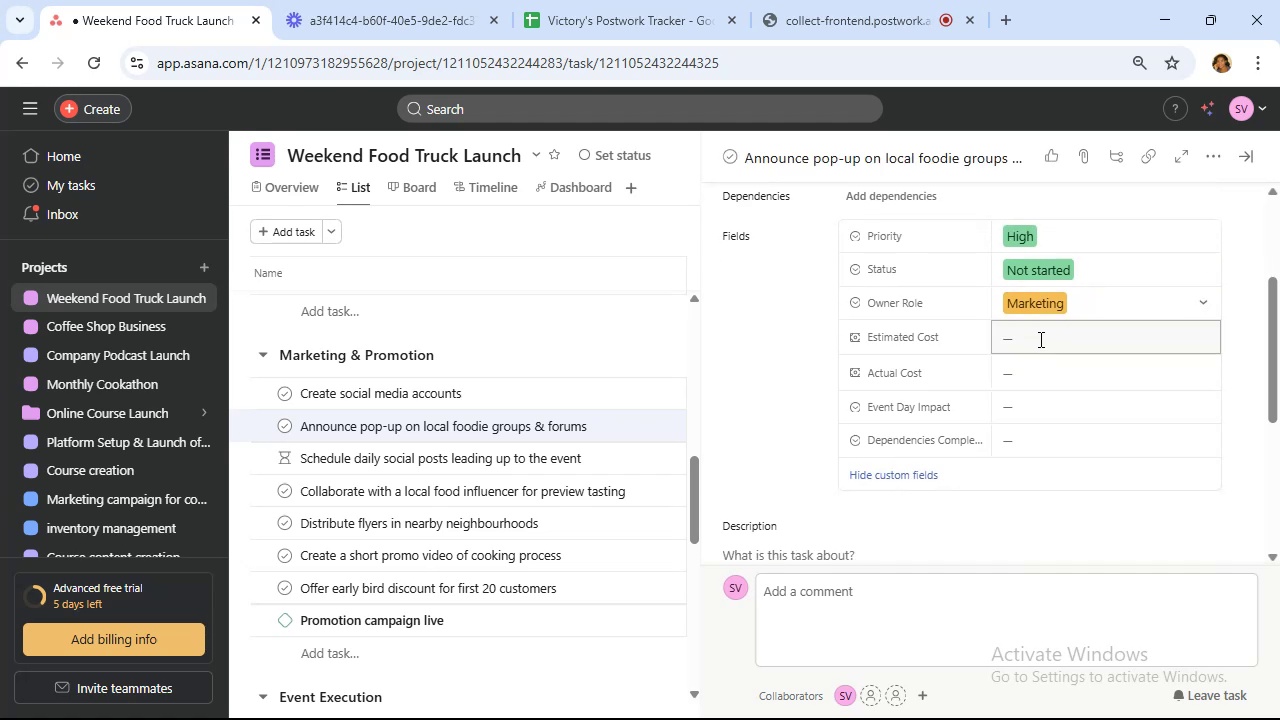 
left_click([1039, 339])
 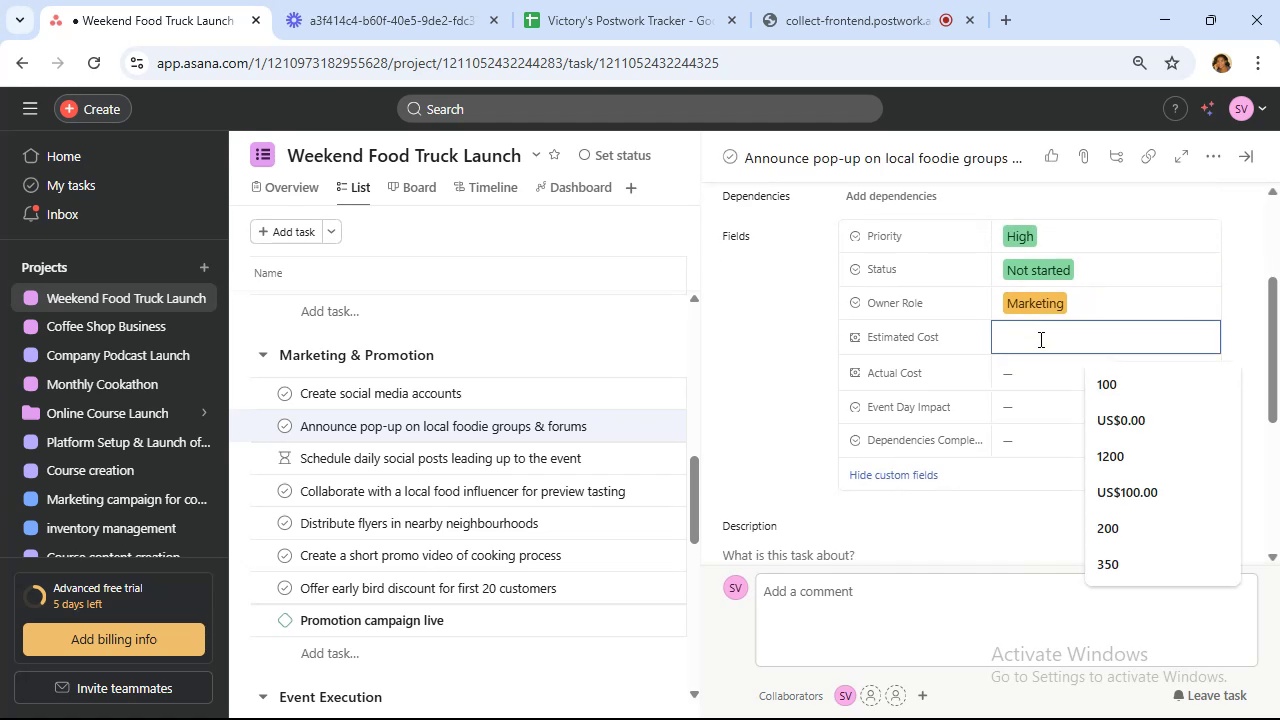 
key(0)
 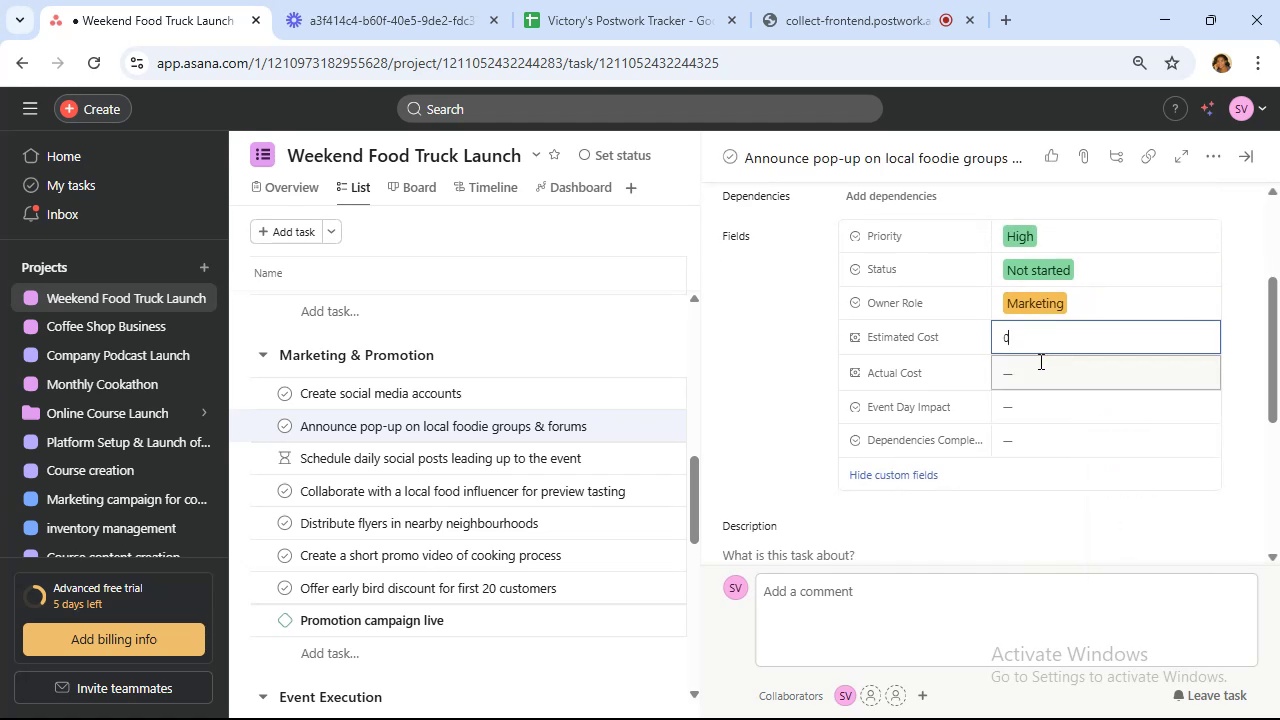 
left_click([1040, 375])
 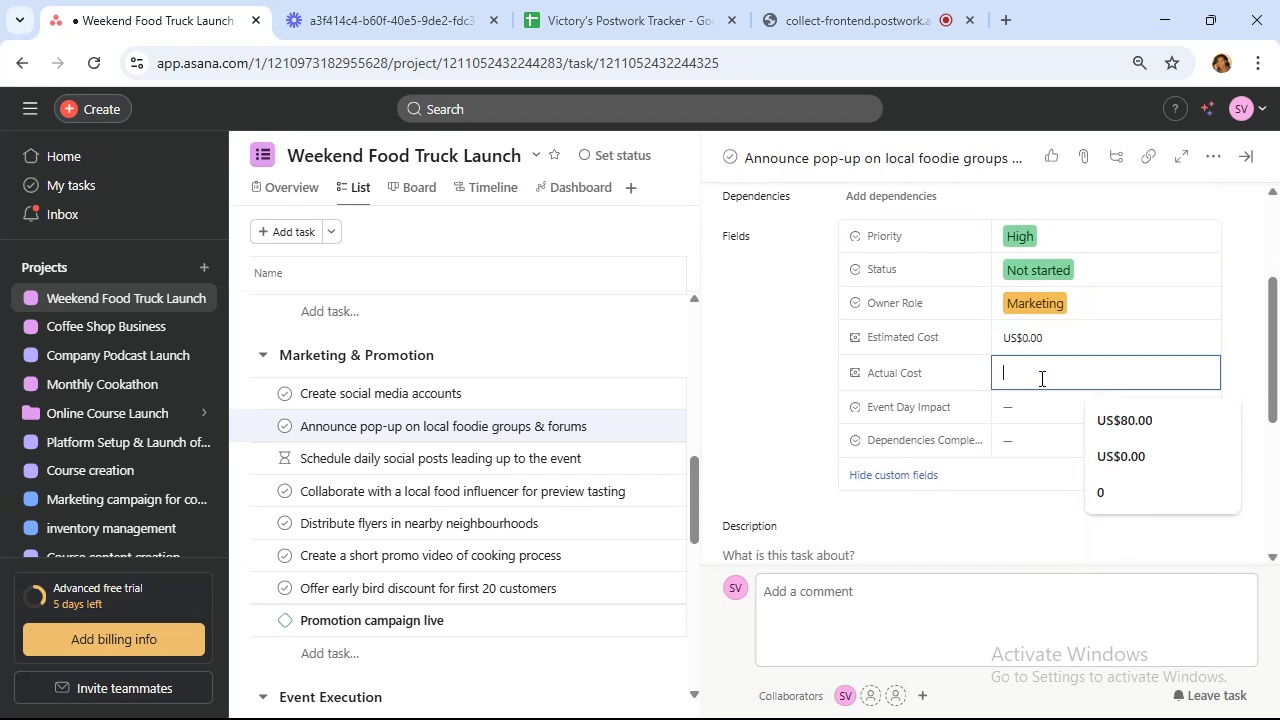 
left_click([1044, 408])
 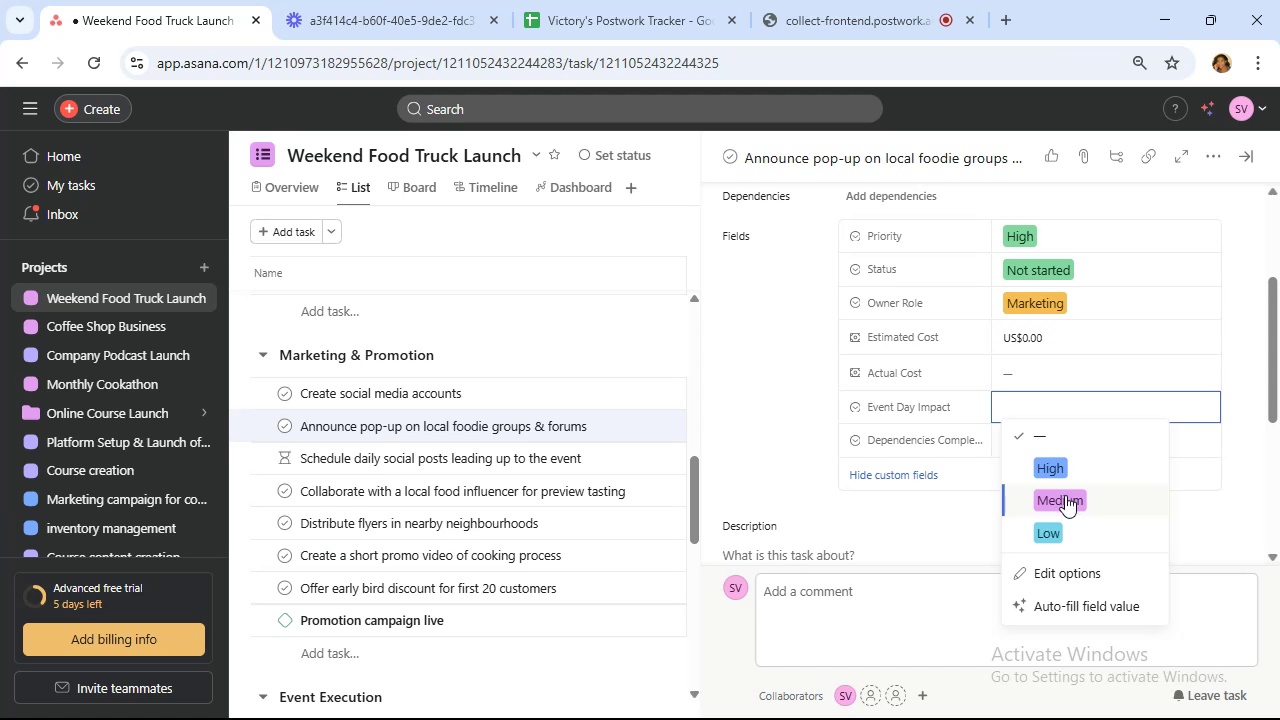 
left_click([1063, 468])
 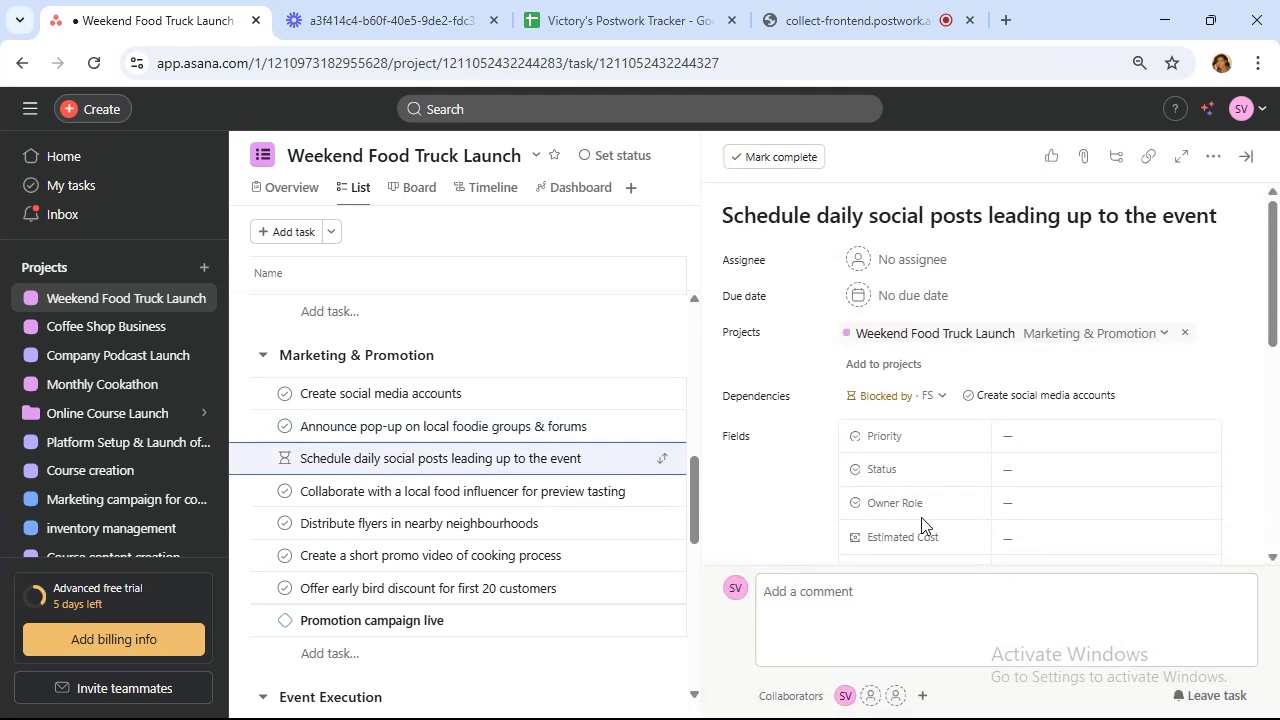 
wait(11.02)
 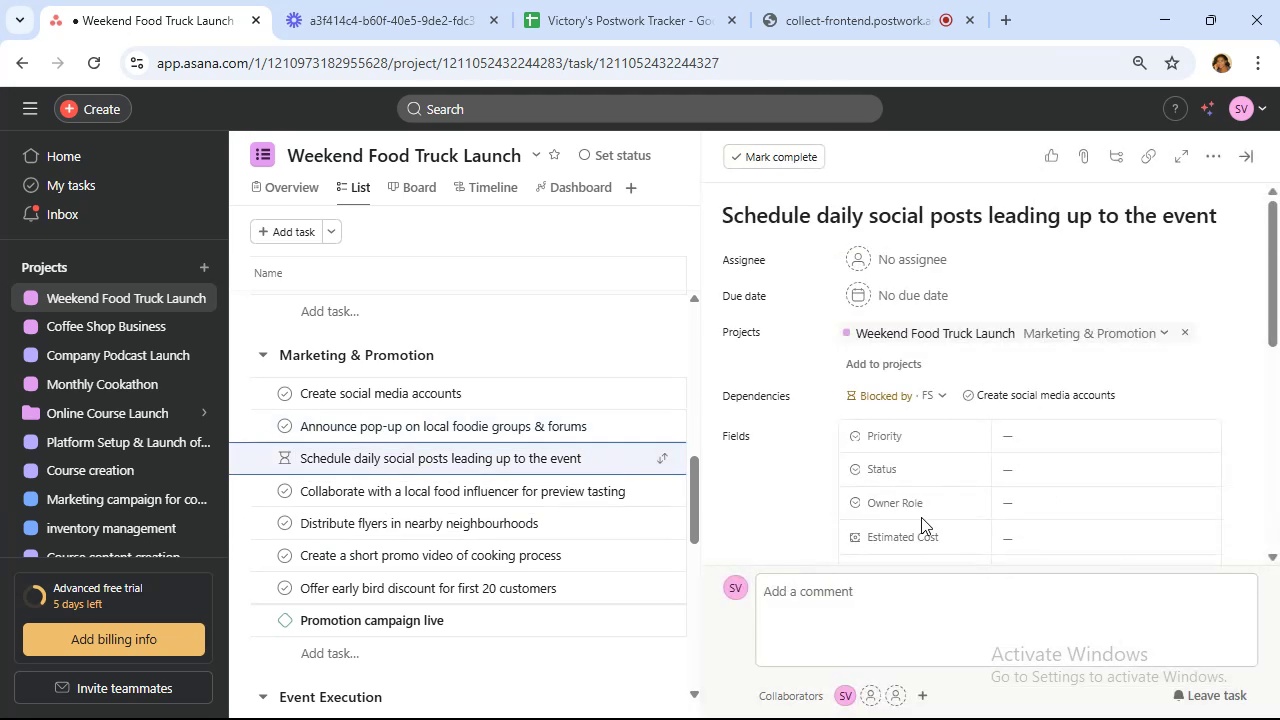 
left_click([641, 491])
 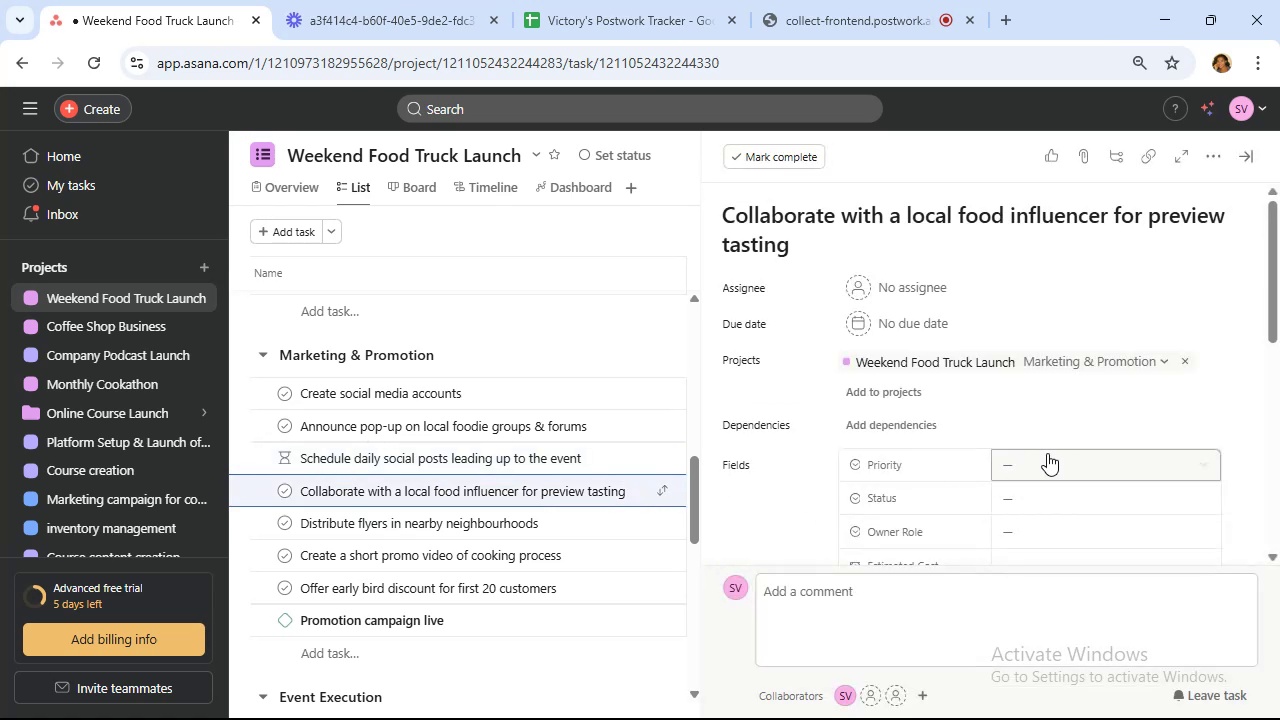 
left_click([1047, 462])
 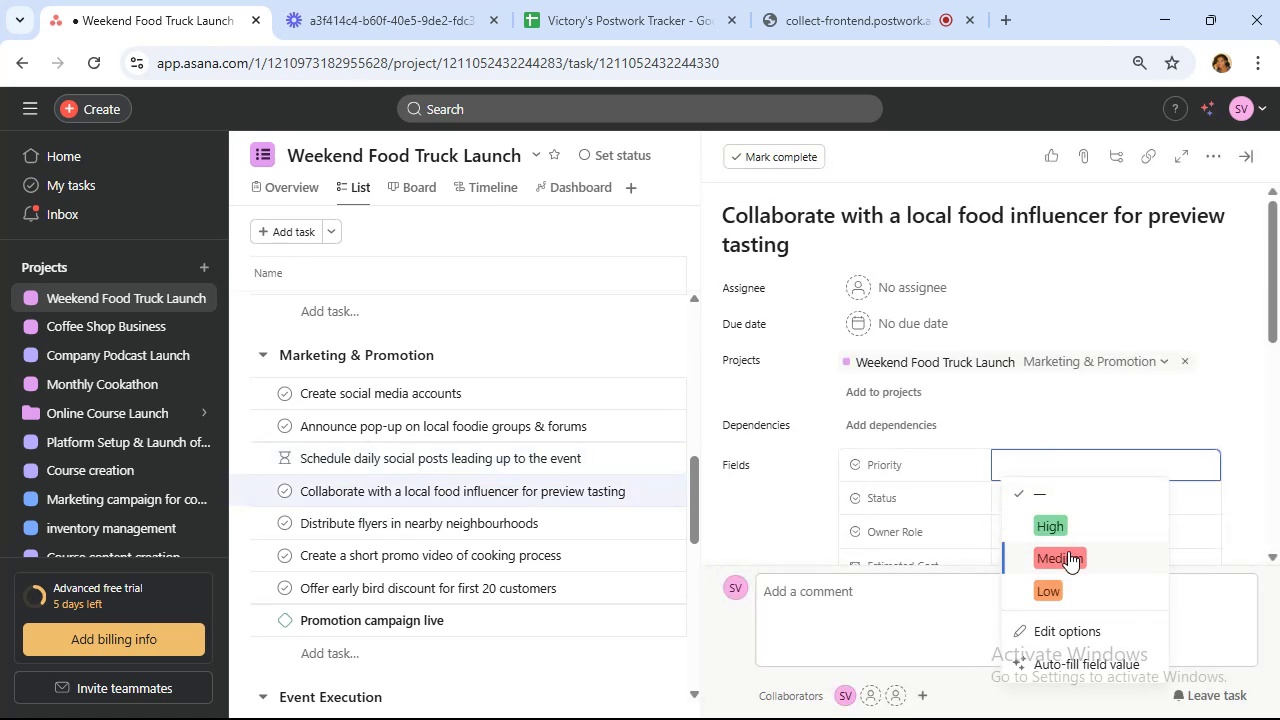 
left_click([1068, 554])
 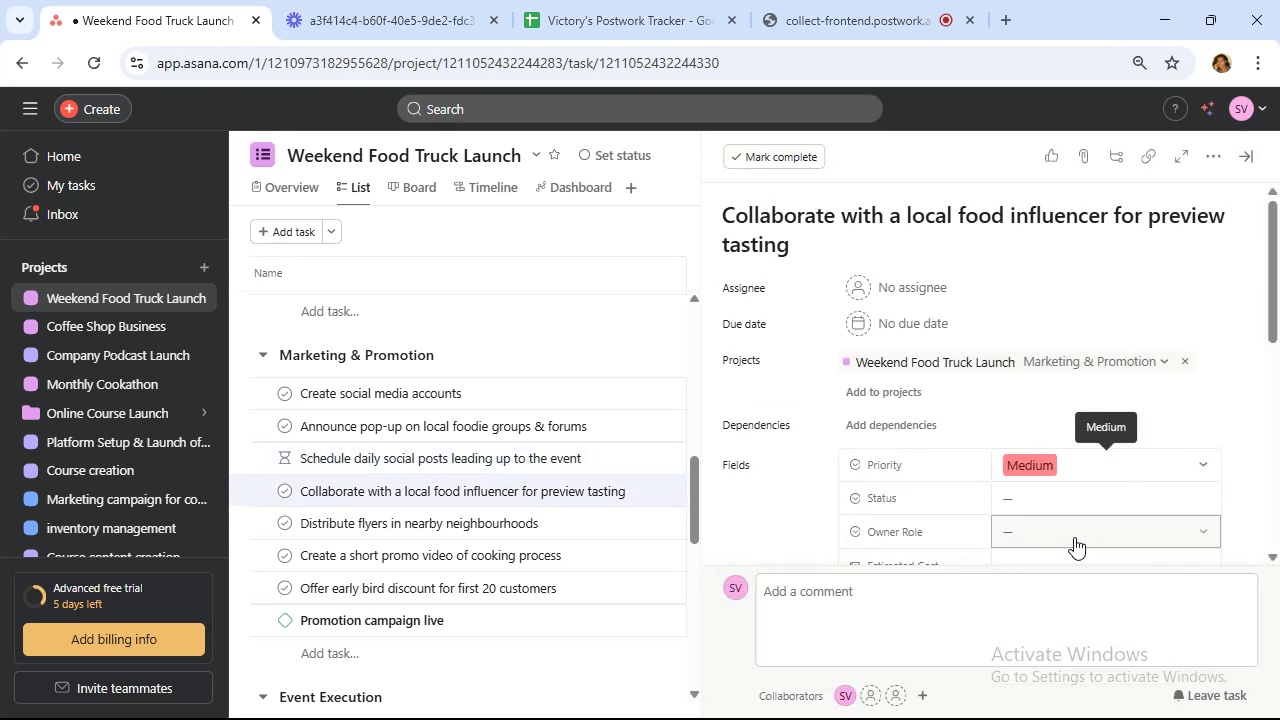 
left_click([1075, 500])
 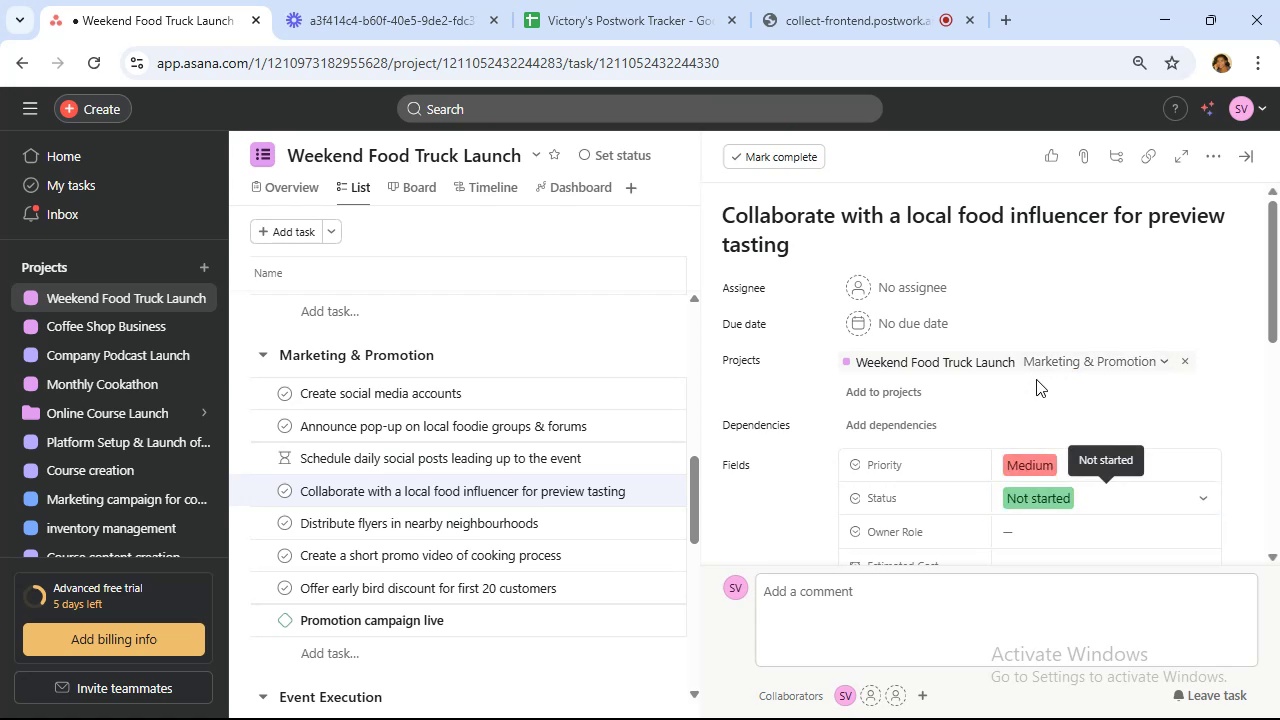 
scroll: coordinate [1036, 380], scroll_direction: down, amount: 1.0
 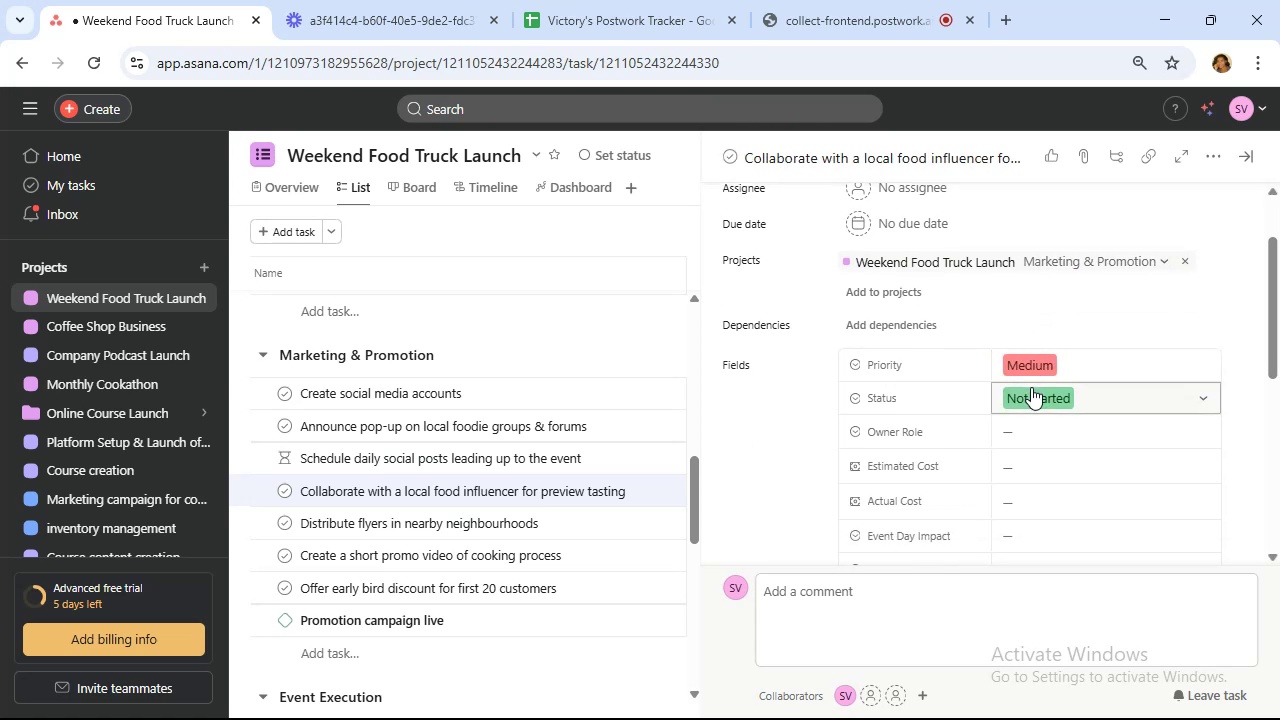 
left_click([1024, 426])
 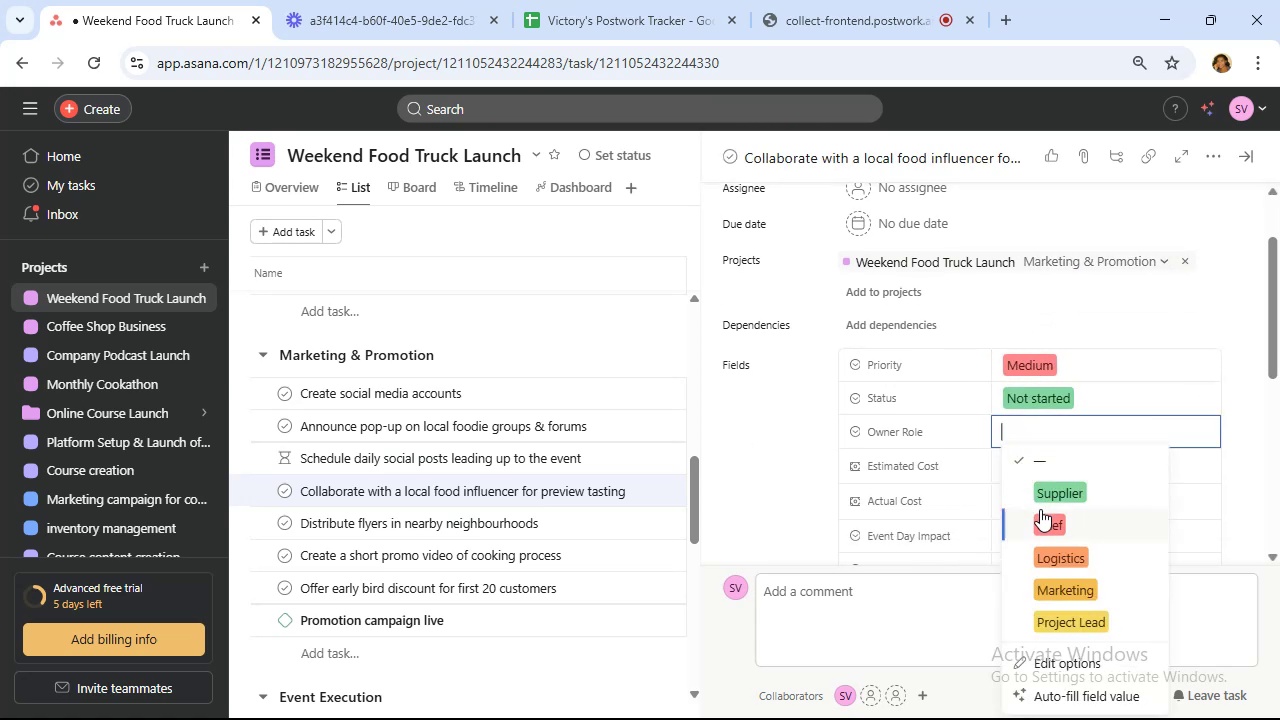 
left_click([1074, 590])
 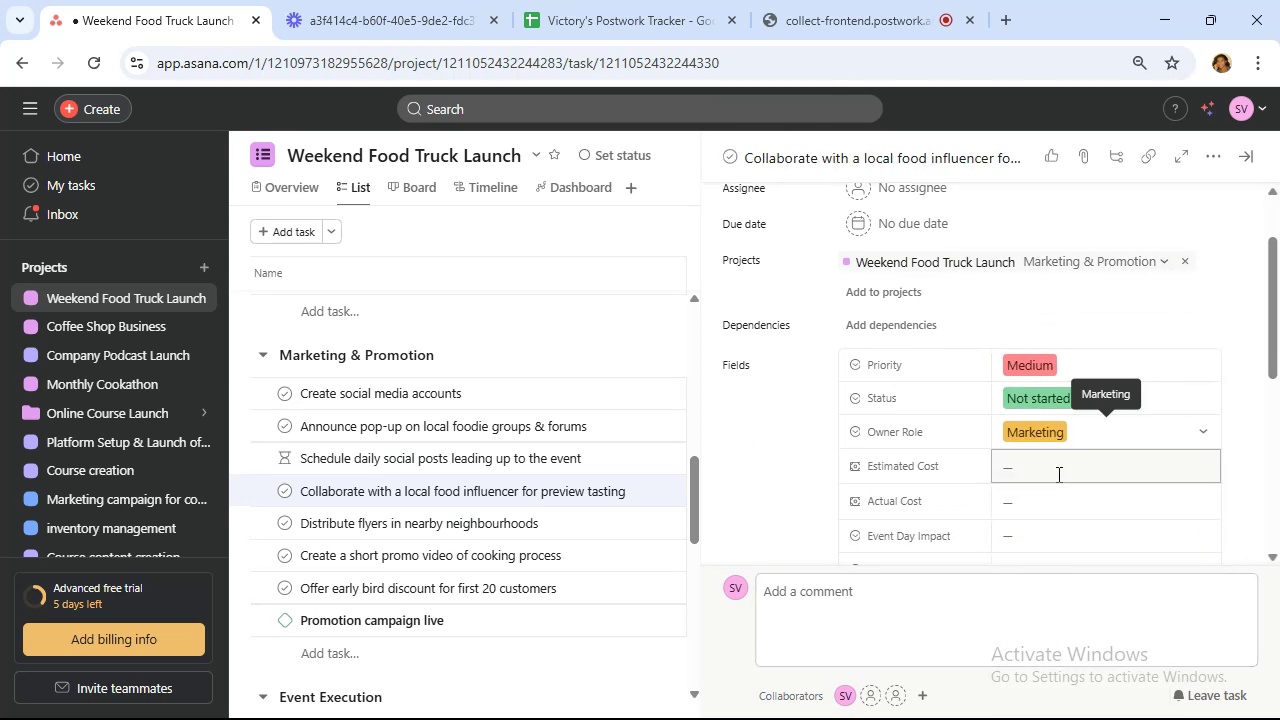 
left_click([1057, 474])
 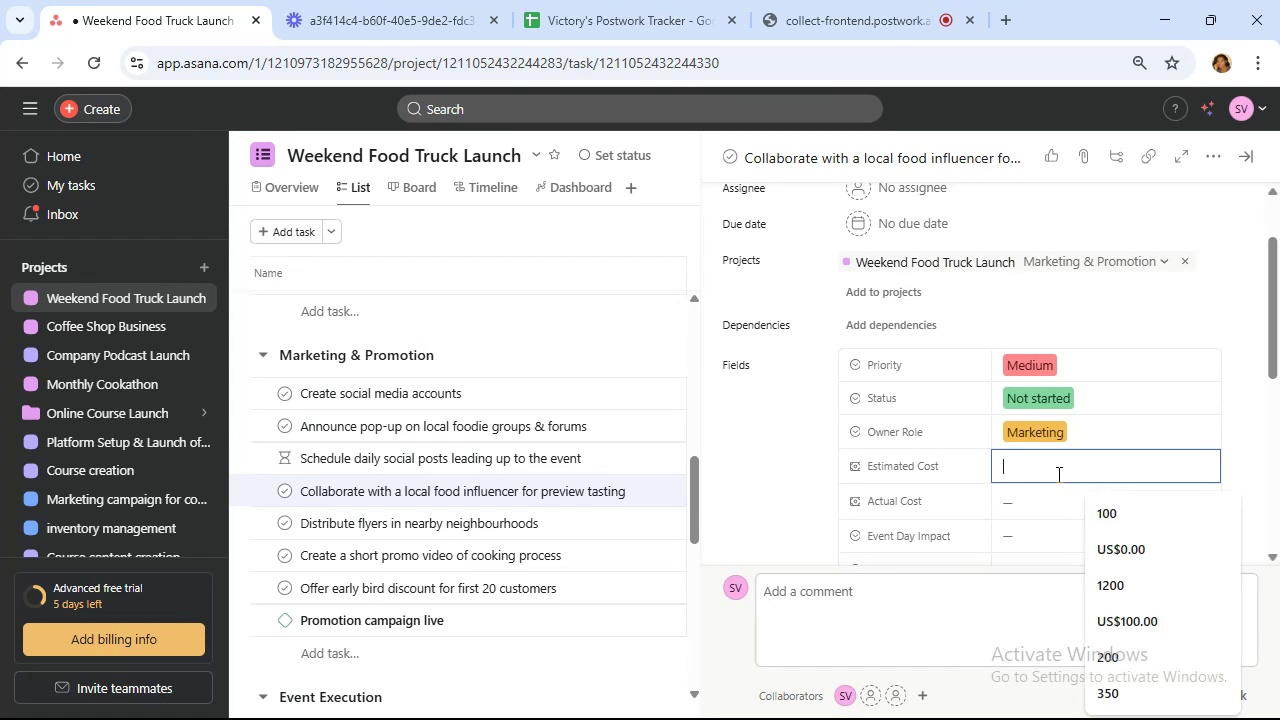 
type(150)
 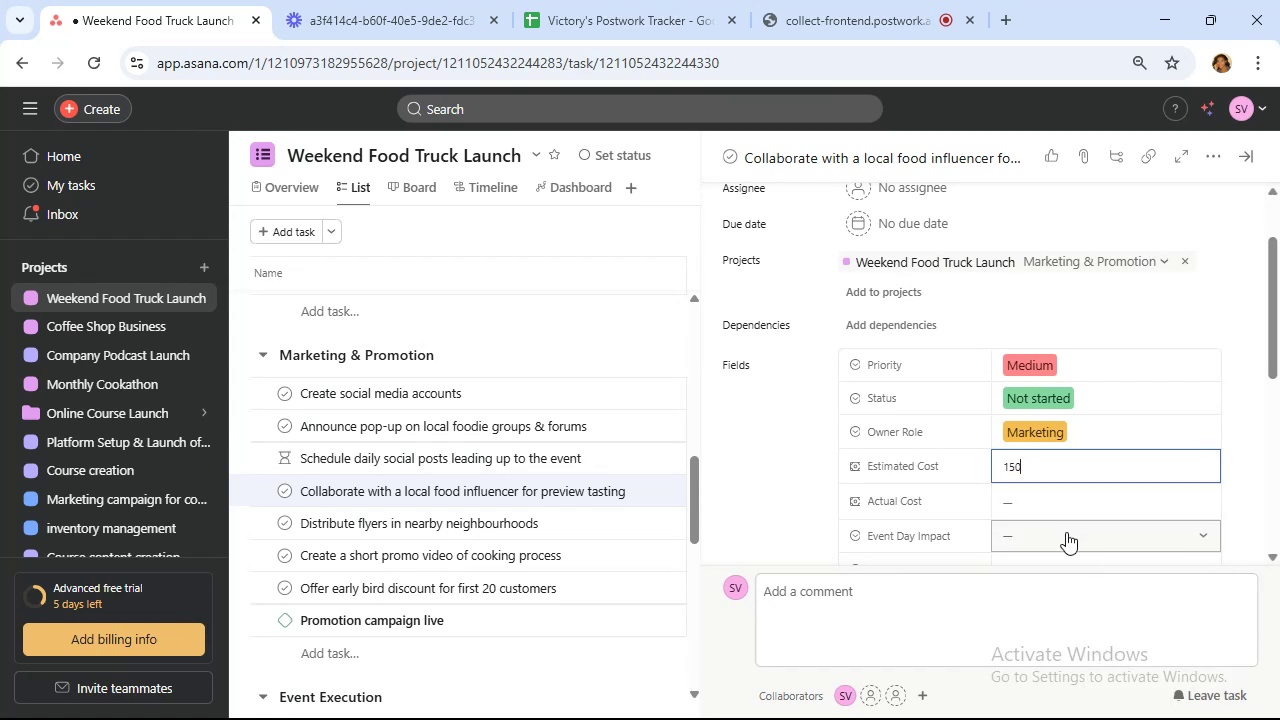 
left_click([1066, 532])
 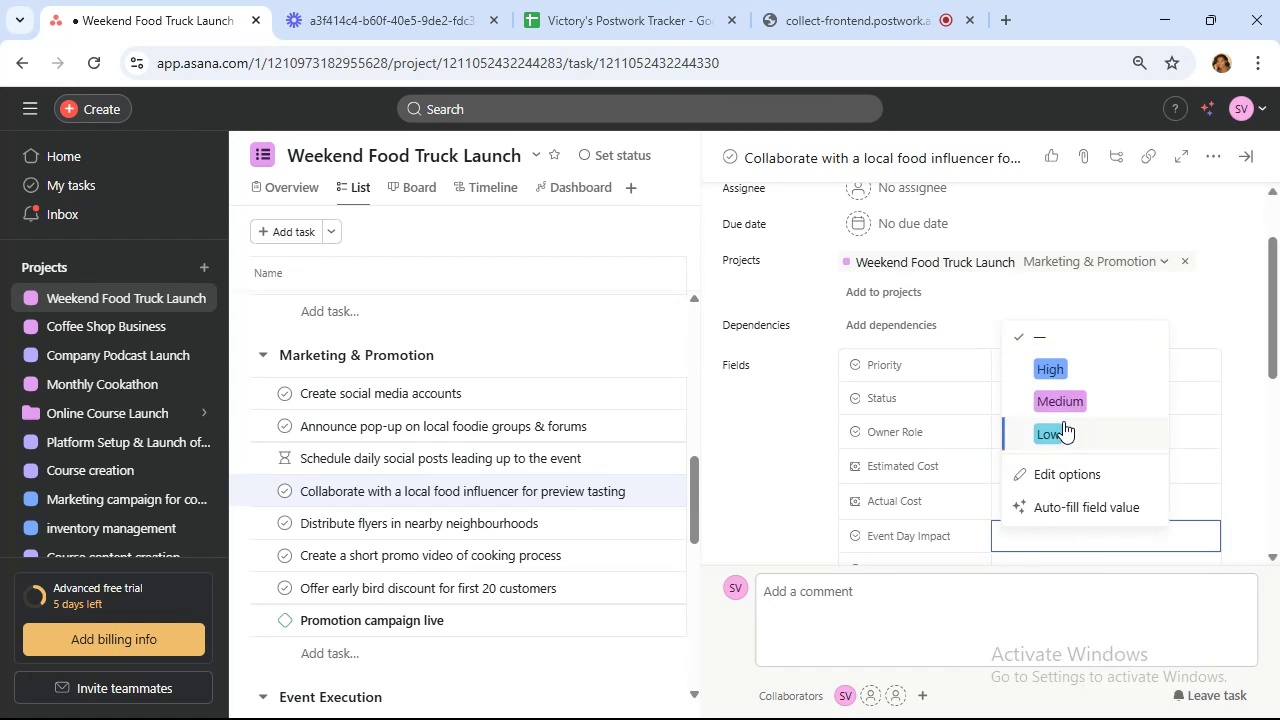 
left_click([1068, 397])
 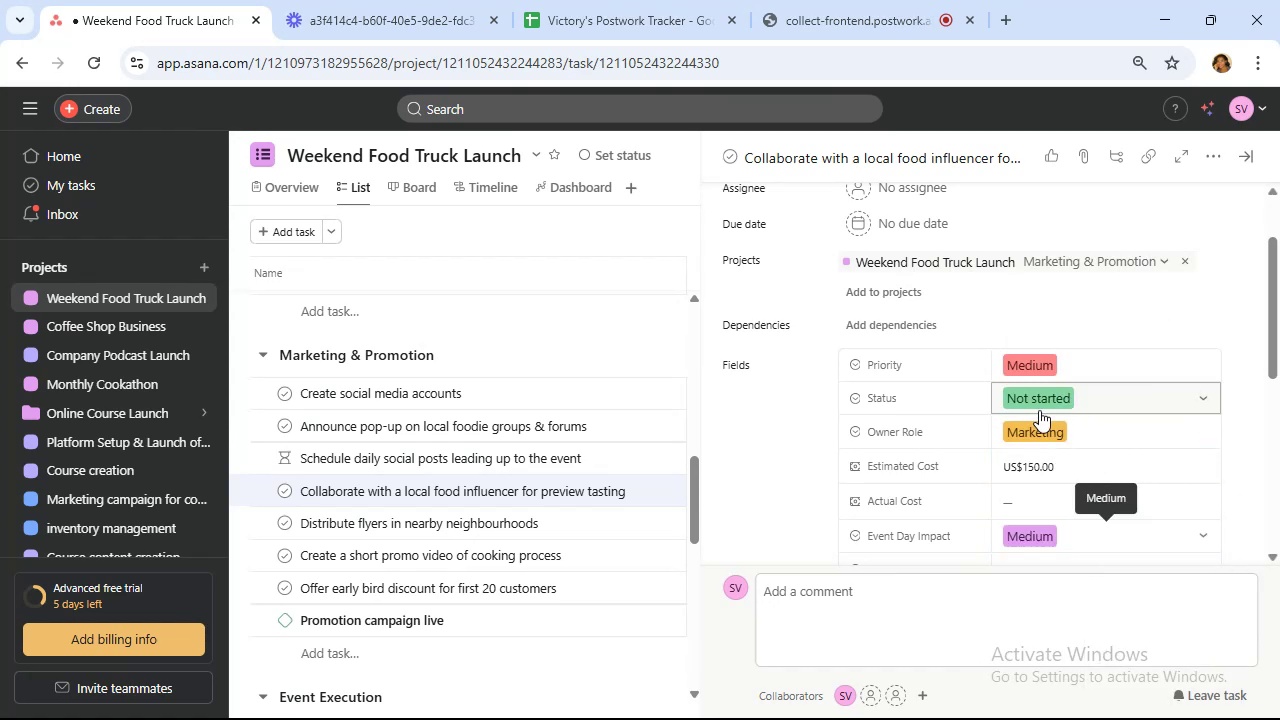 
scroll: coordinate [1036, 416], scroll_direction: down, amount: 1.0
 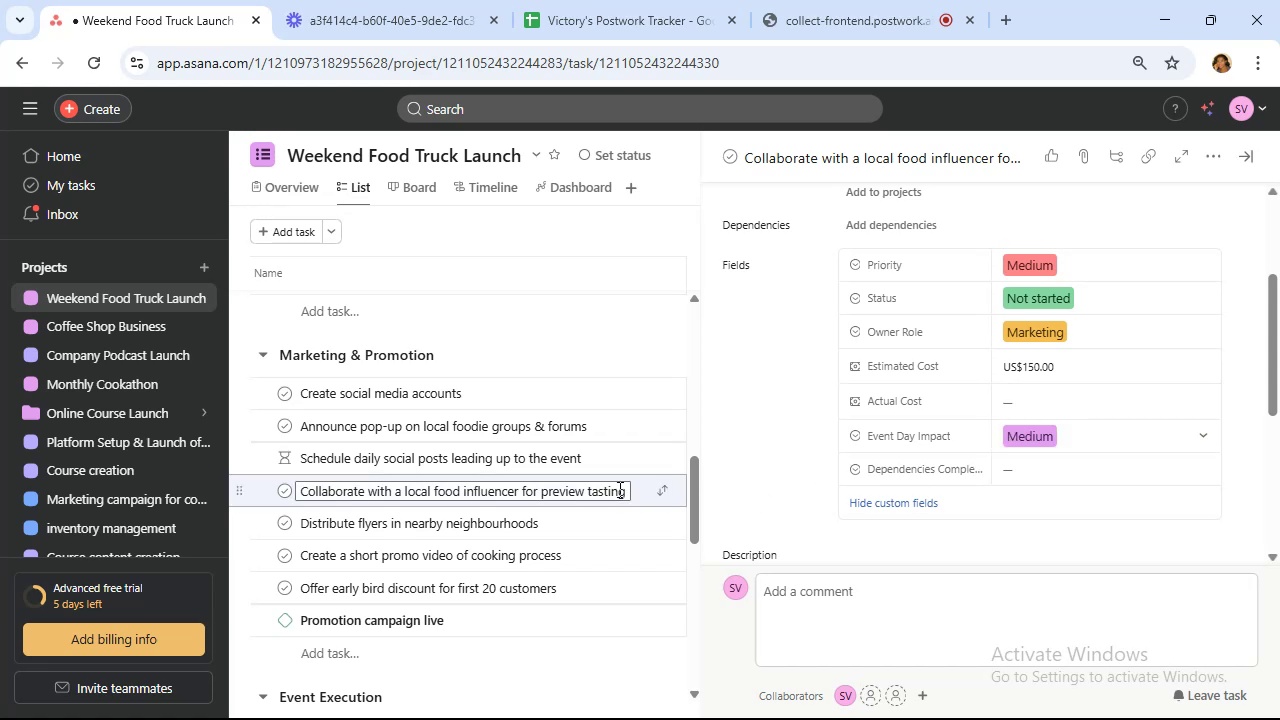 
left_click([617, 458])
 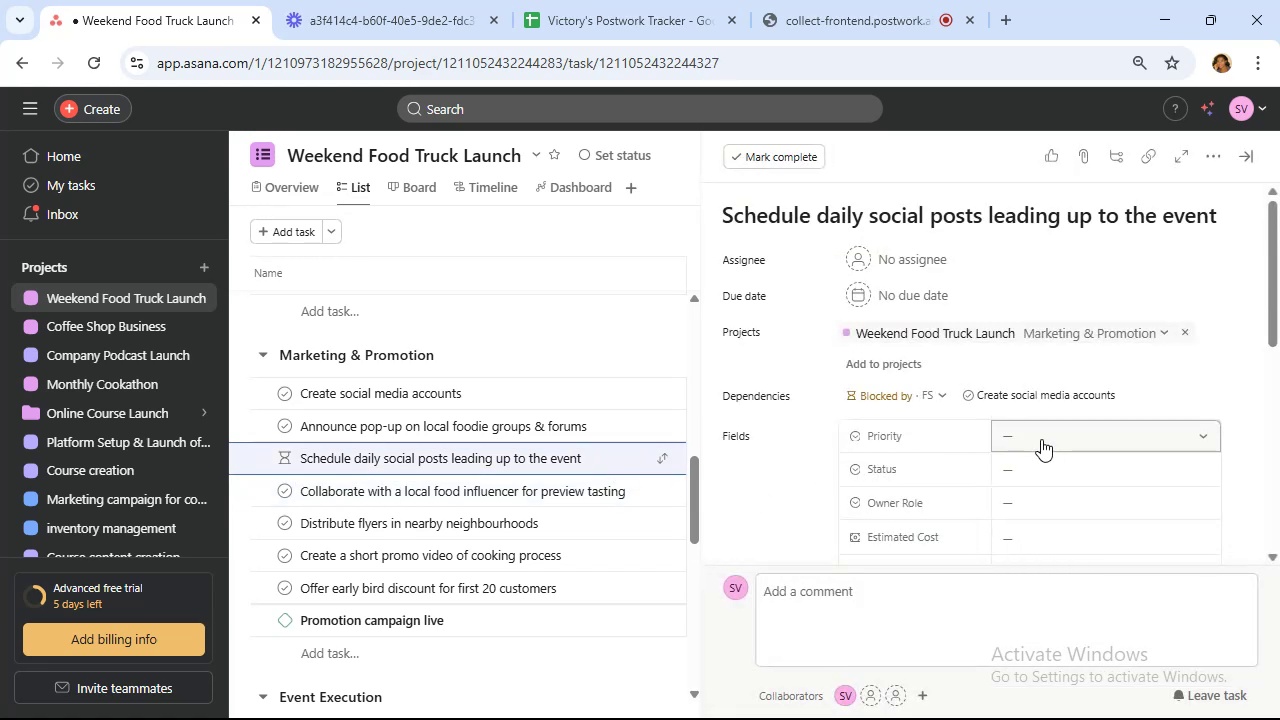 
left_click([1041, 439])
 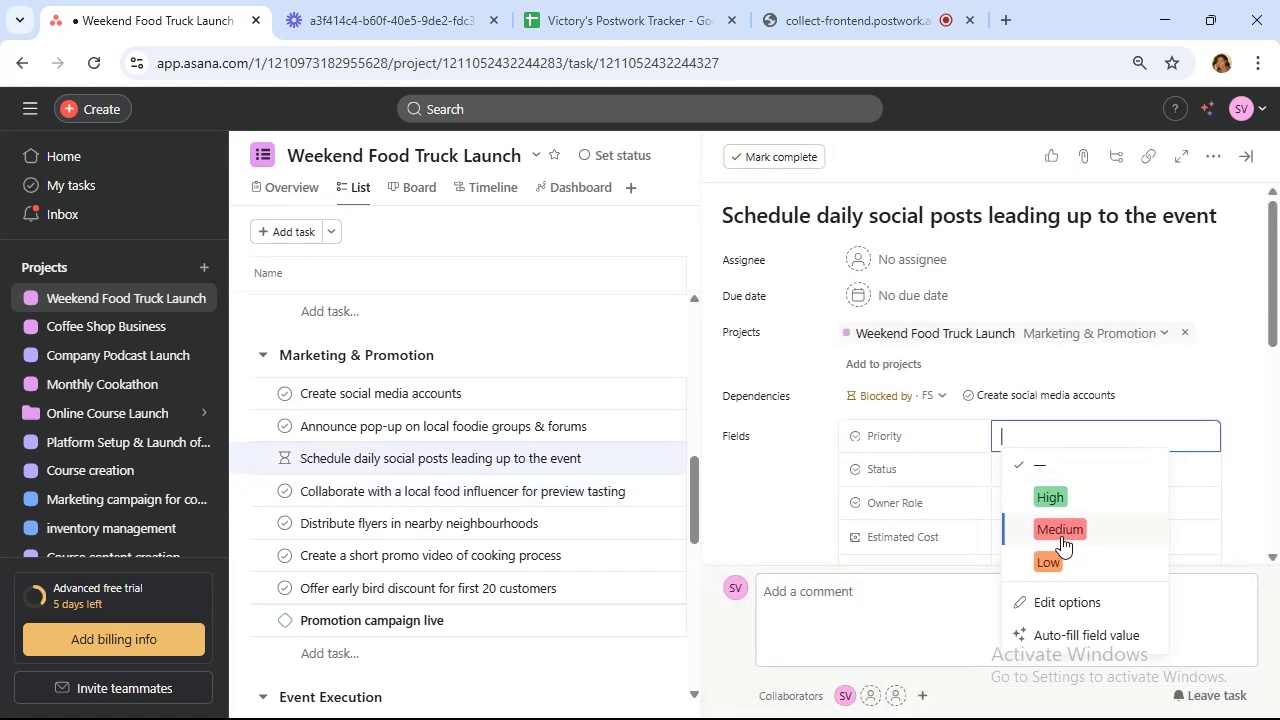 
left_click([1061, 536])
 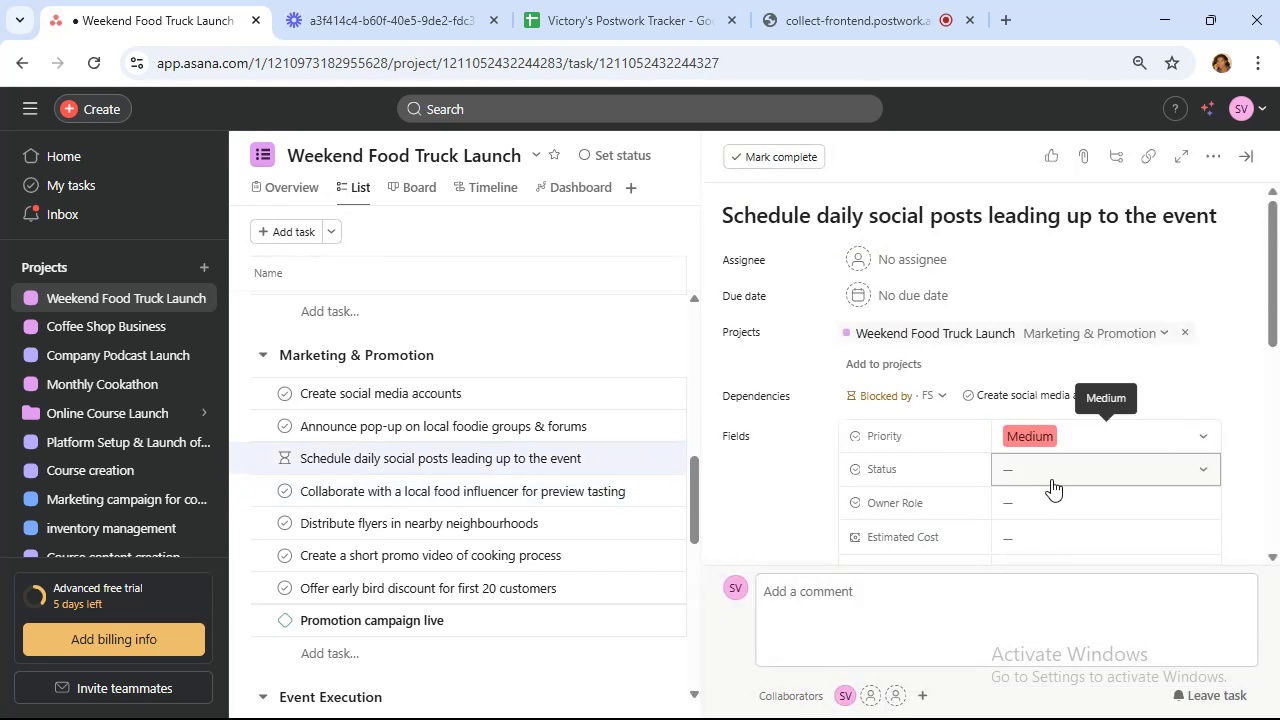 
left_click([1051, 479])
 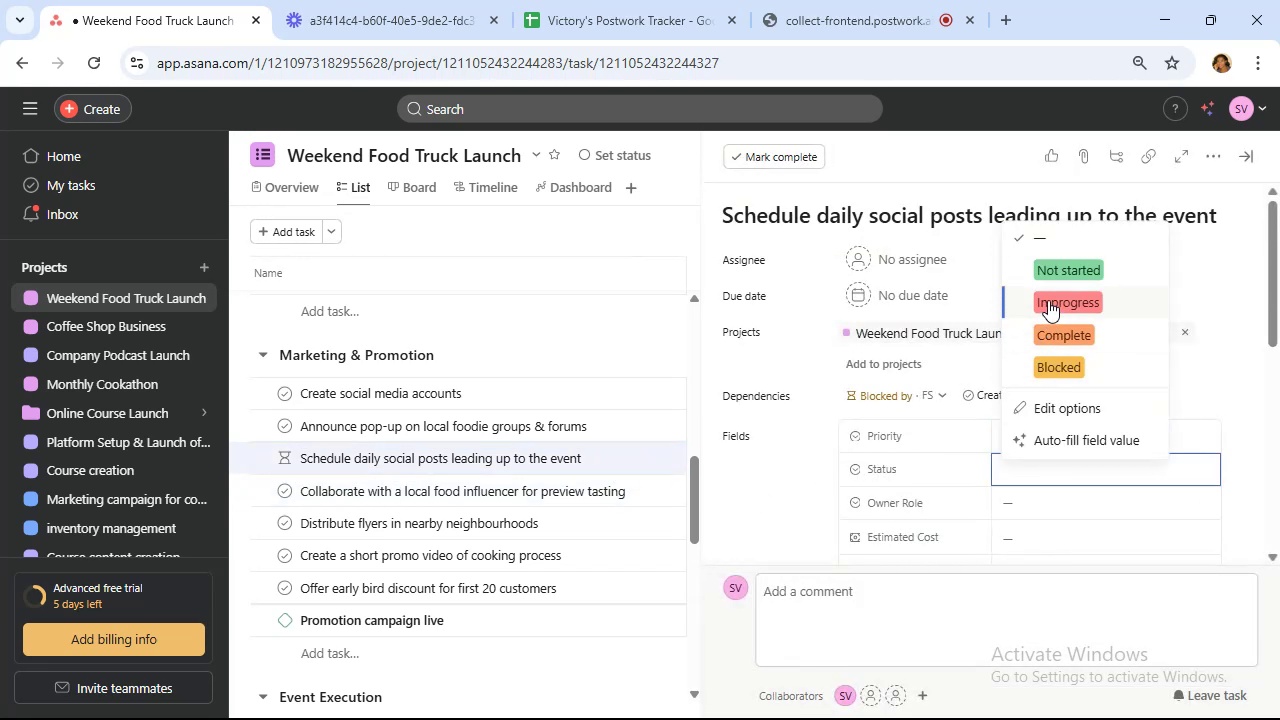 
left_click([1048, 300])
 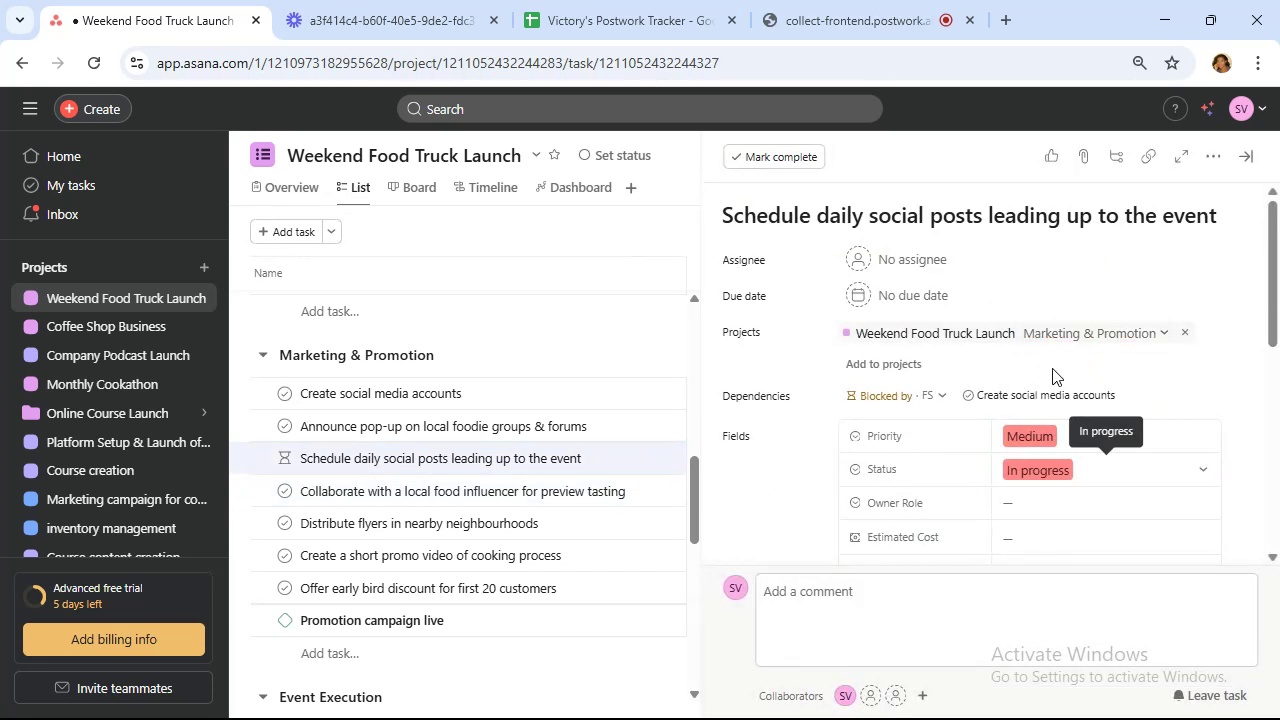 
scroll: coordinate [1052, 372], scroll_direction: down, amount: 1.0
 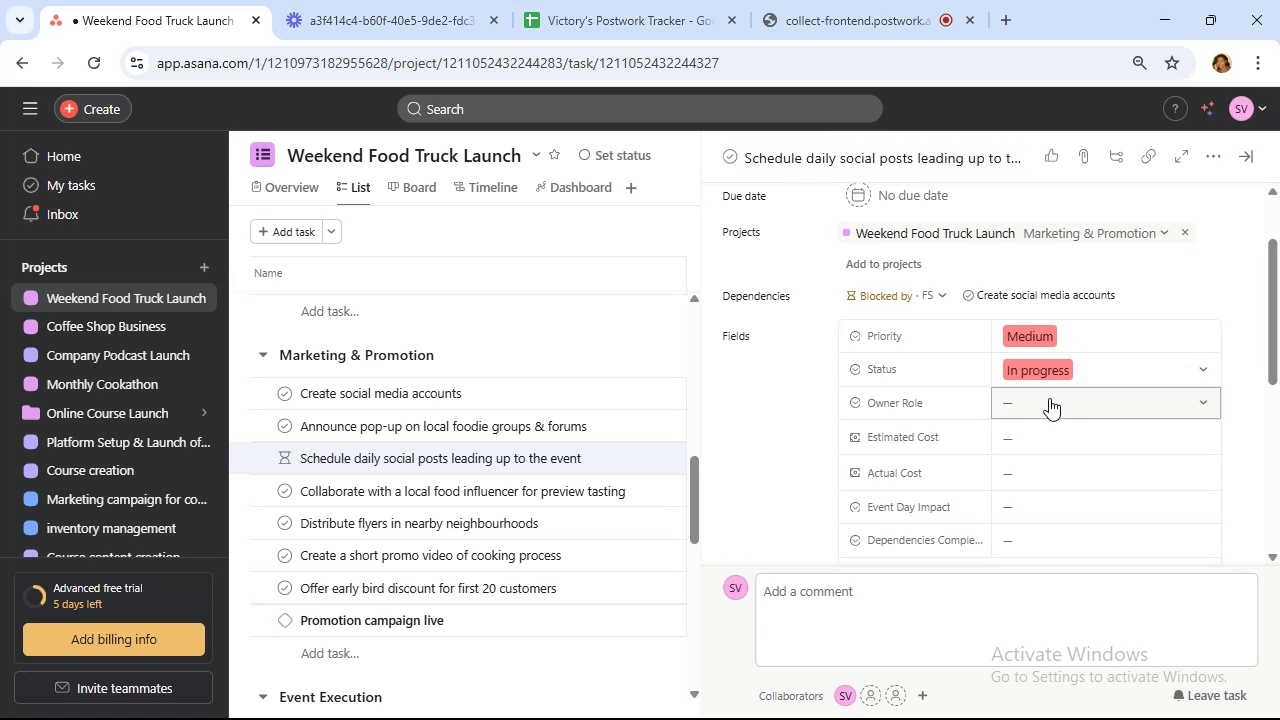 
left_click([1049, 399])
 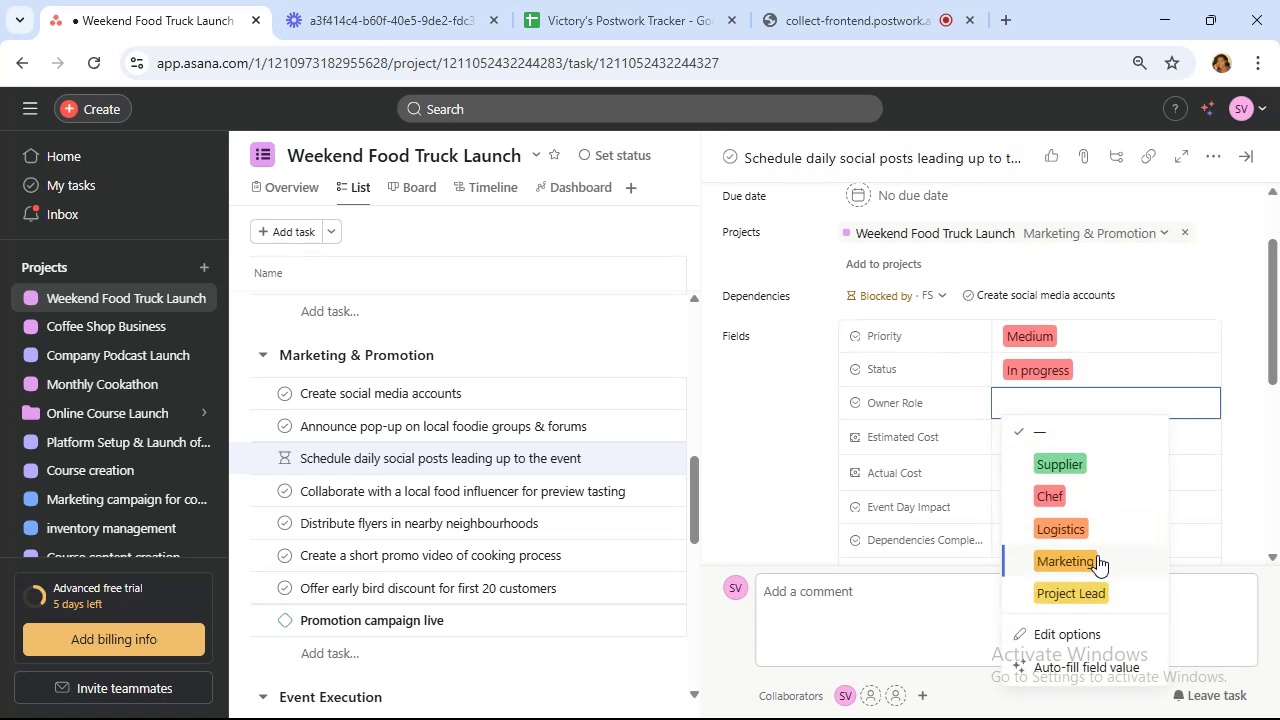 
left_click([1097, 560])
 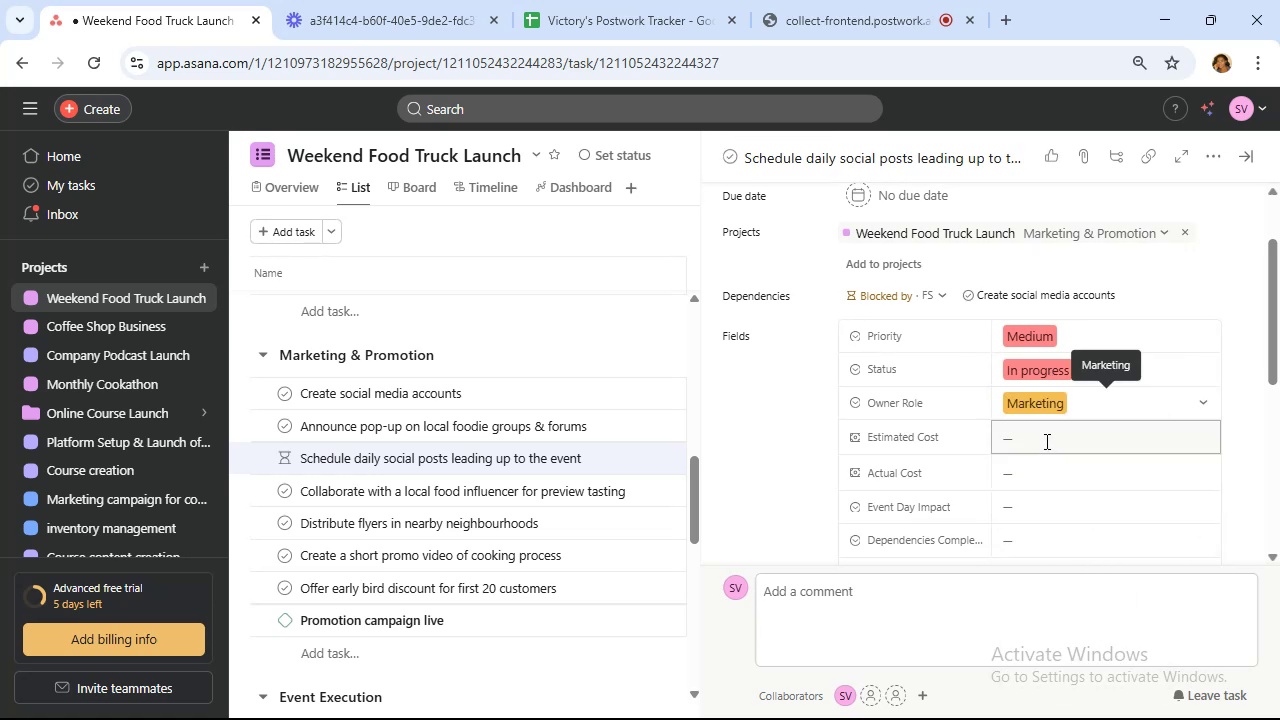 
left_click([1045, 441])
 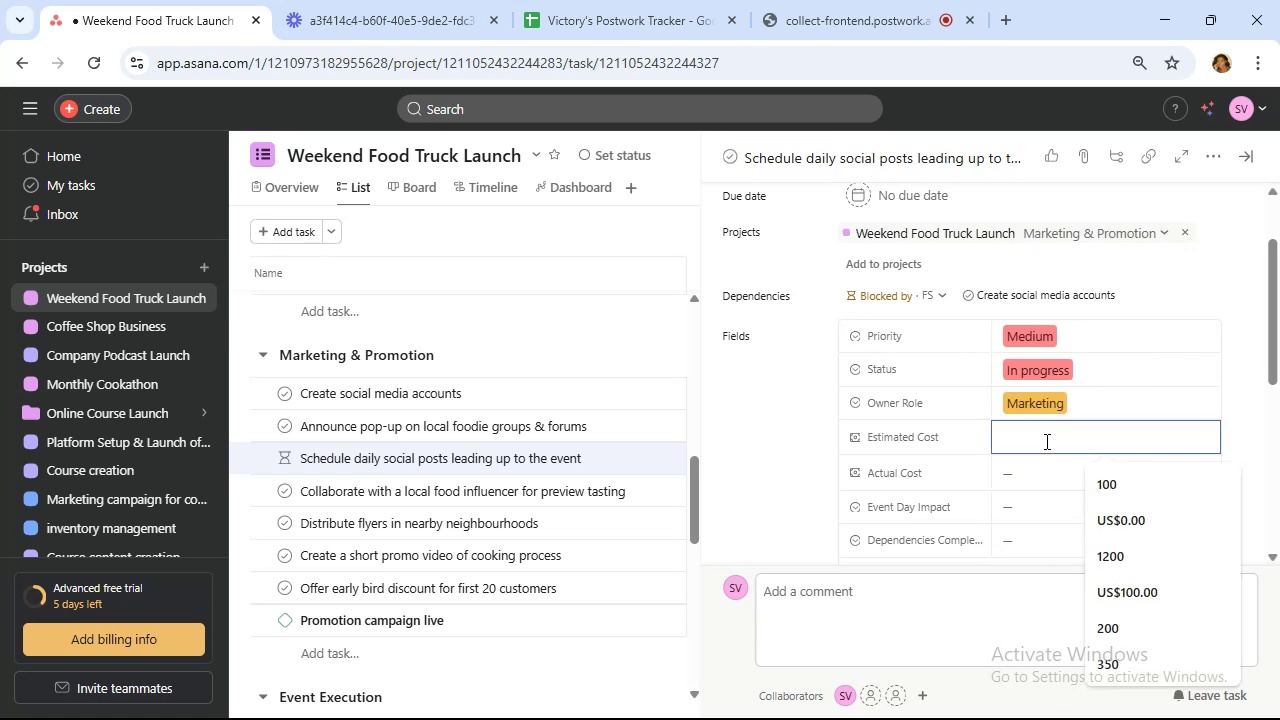 
key(0)
 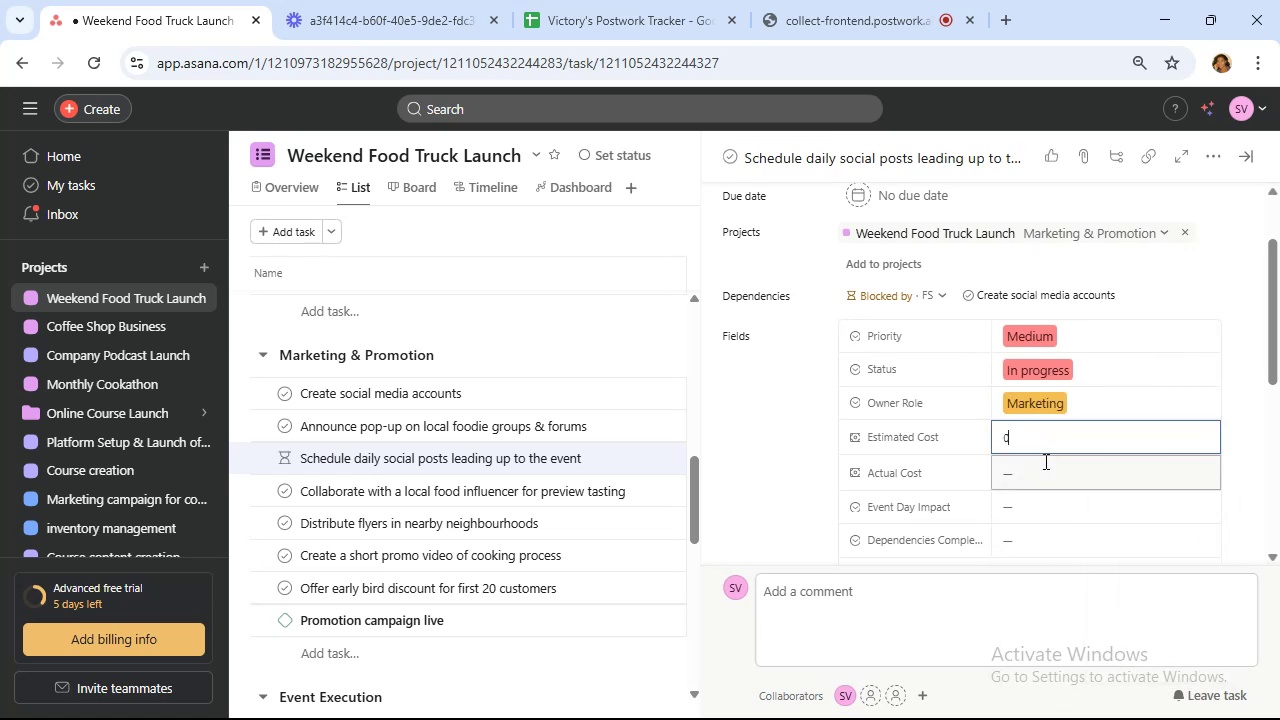 
left_click([1041, 472])
 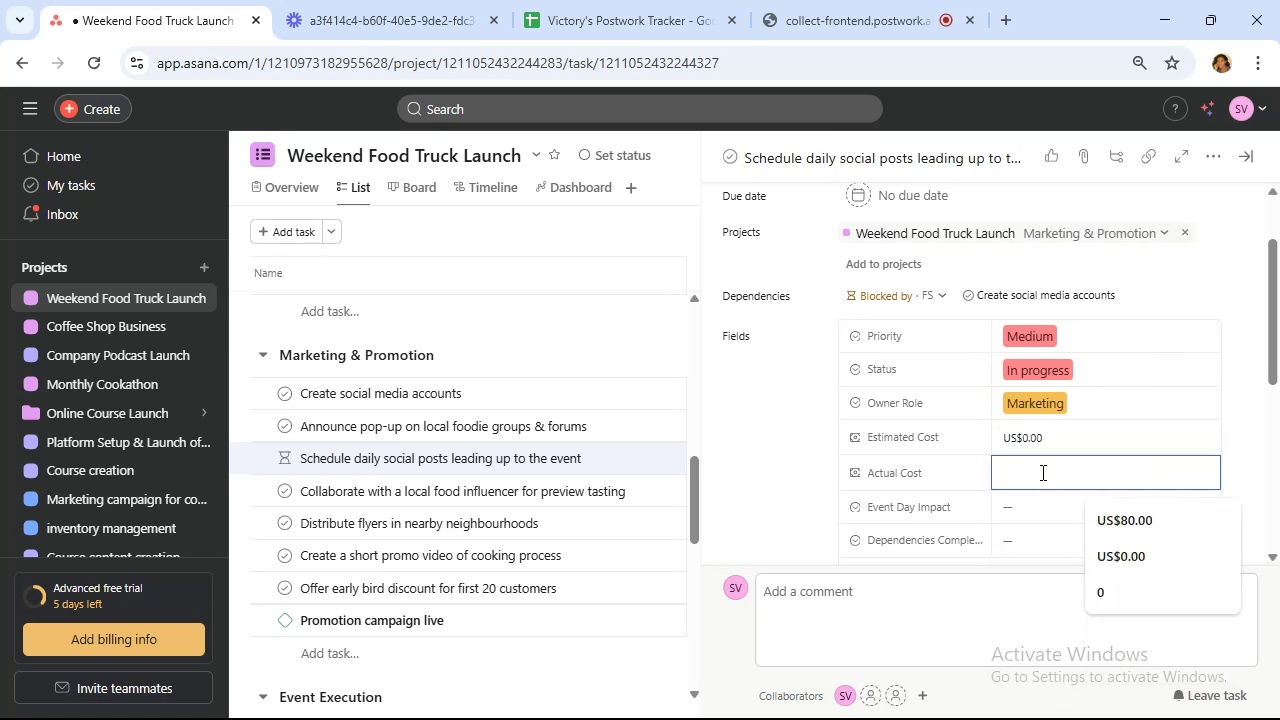 
key(0)
 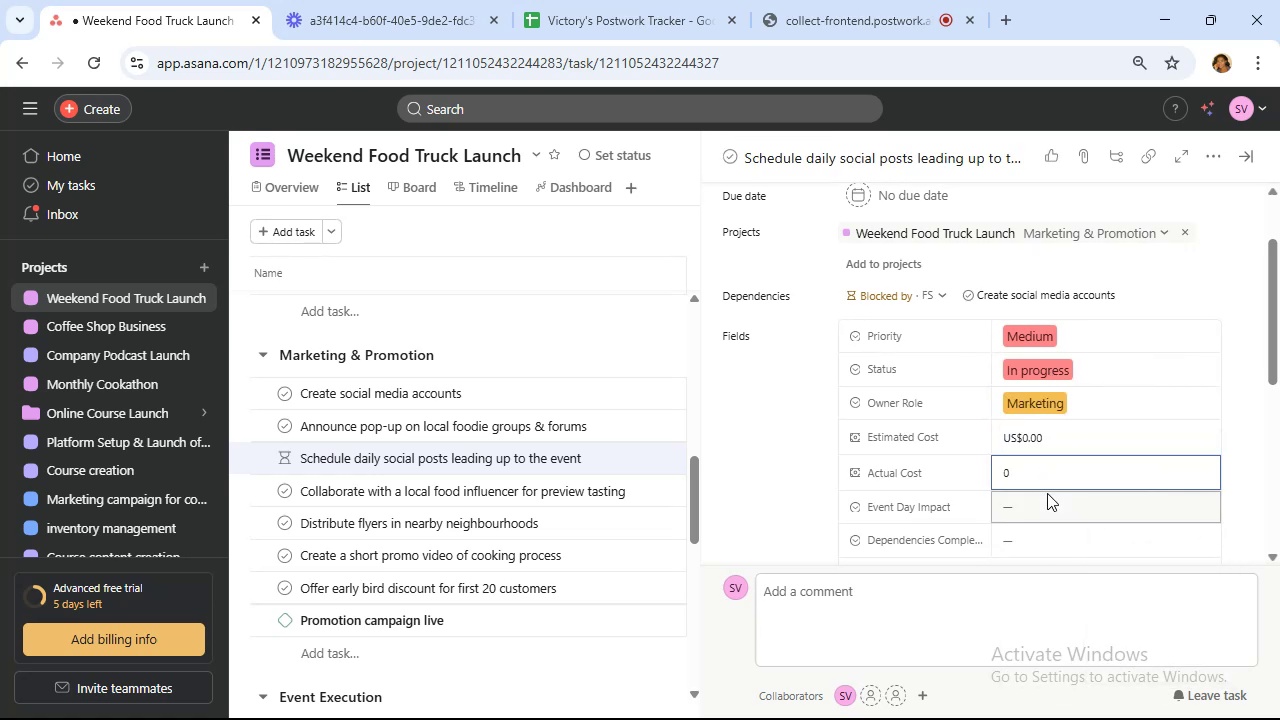 
left_click([1047, 506])
 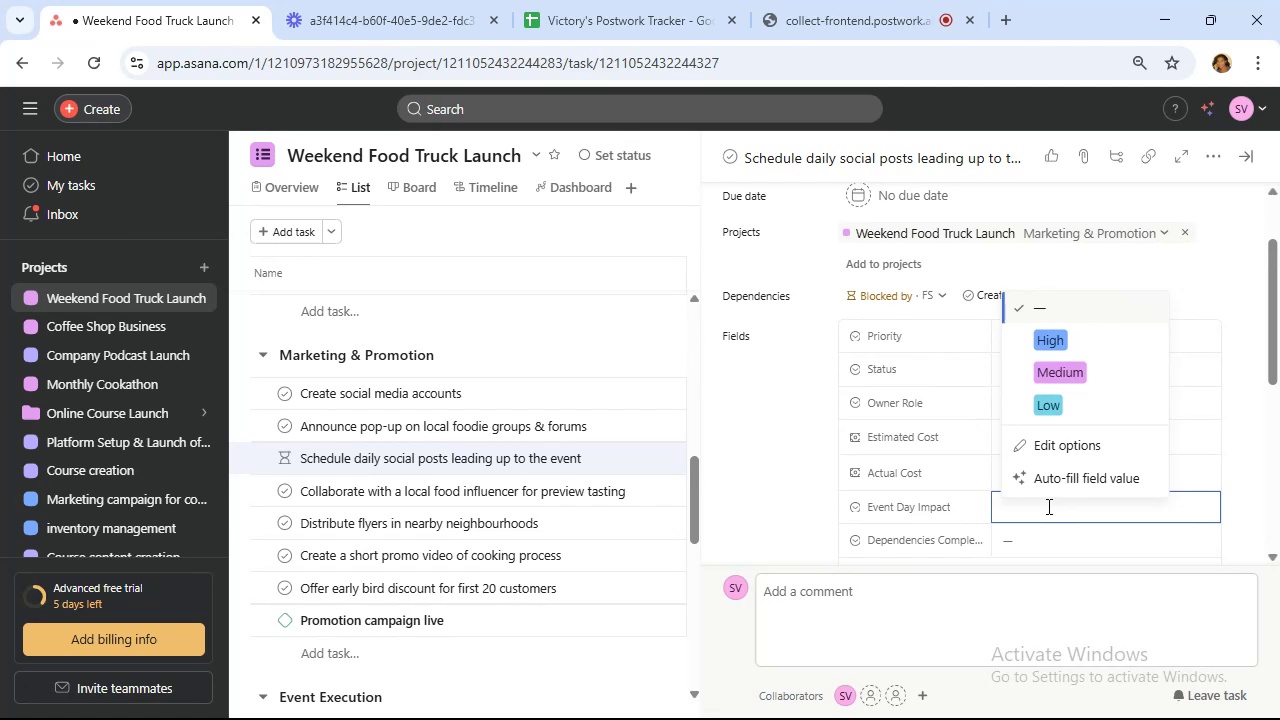 
left_click([1089, 376])
 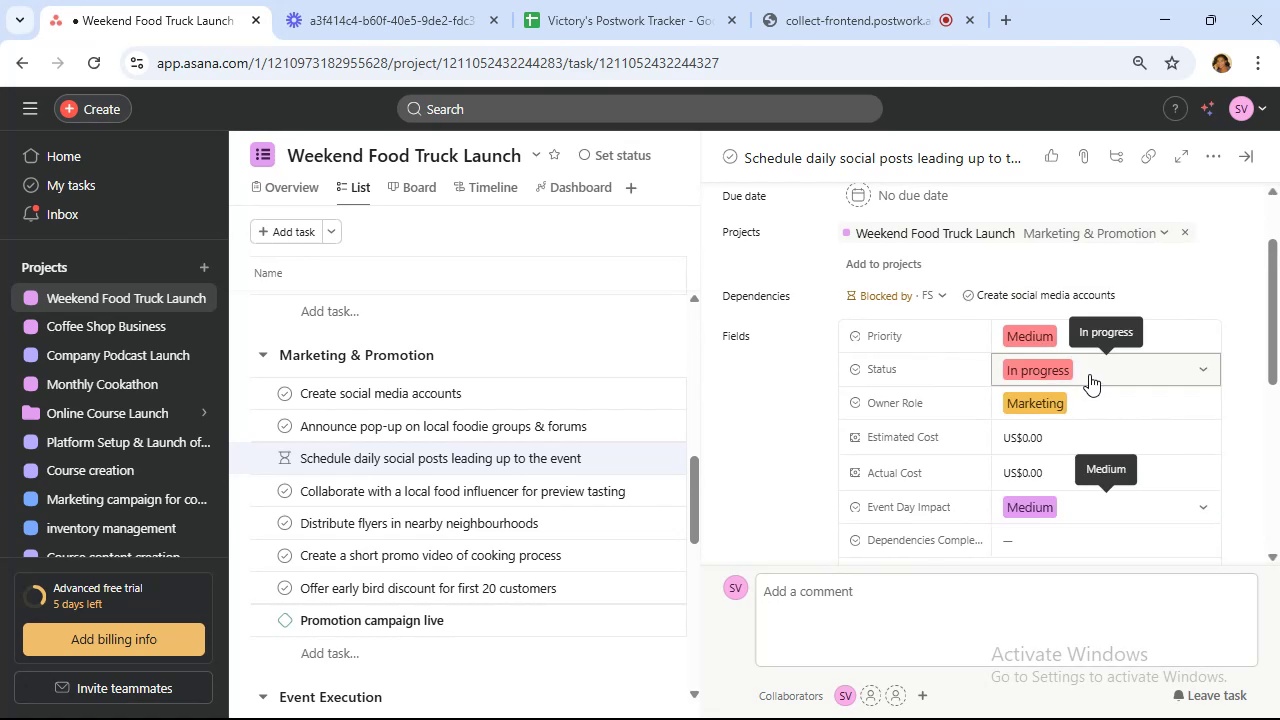 
wait(7.78)
 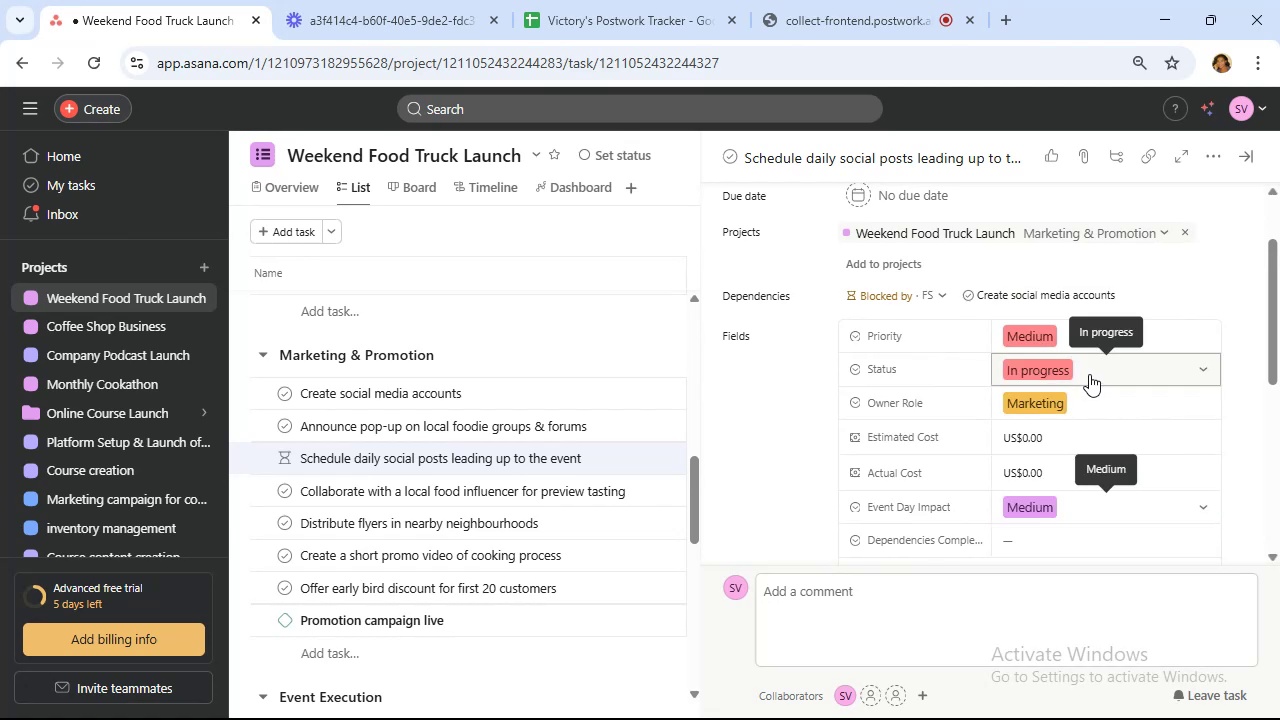 
left_click([1084, 366])
 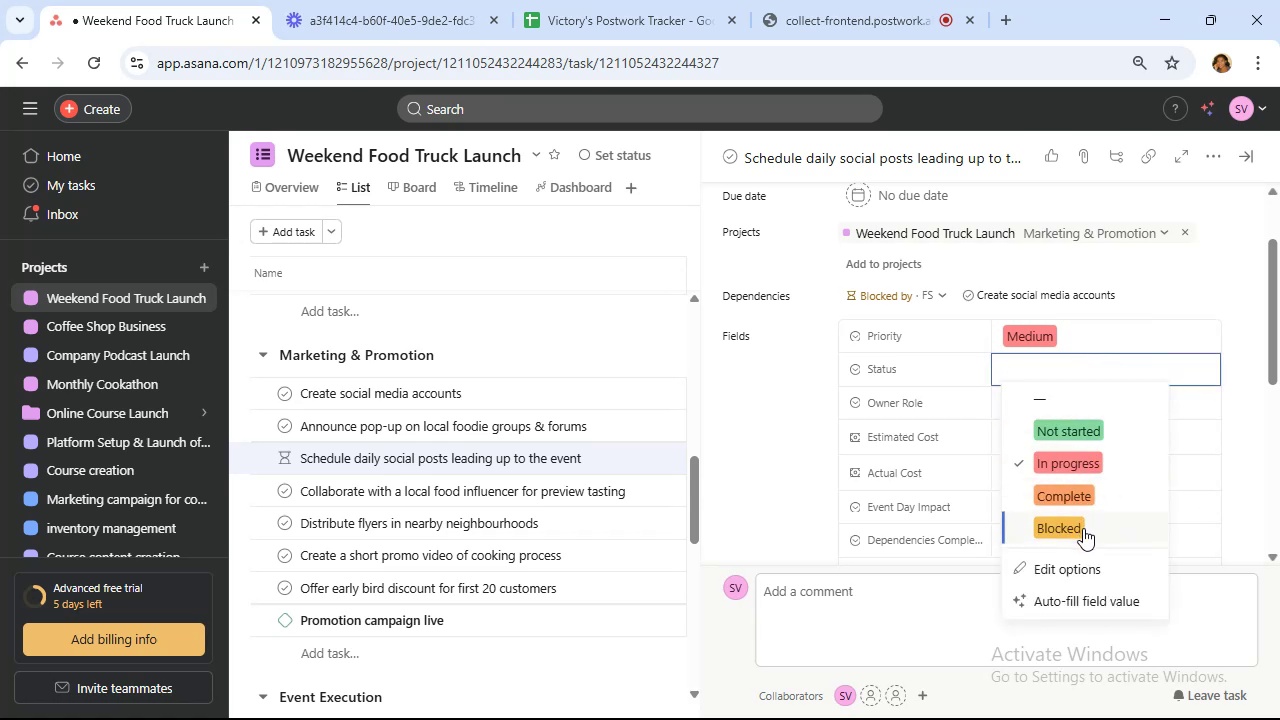 
mouse_move([1012, 448])
 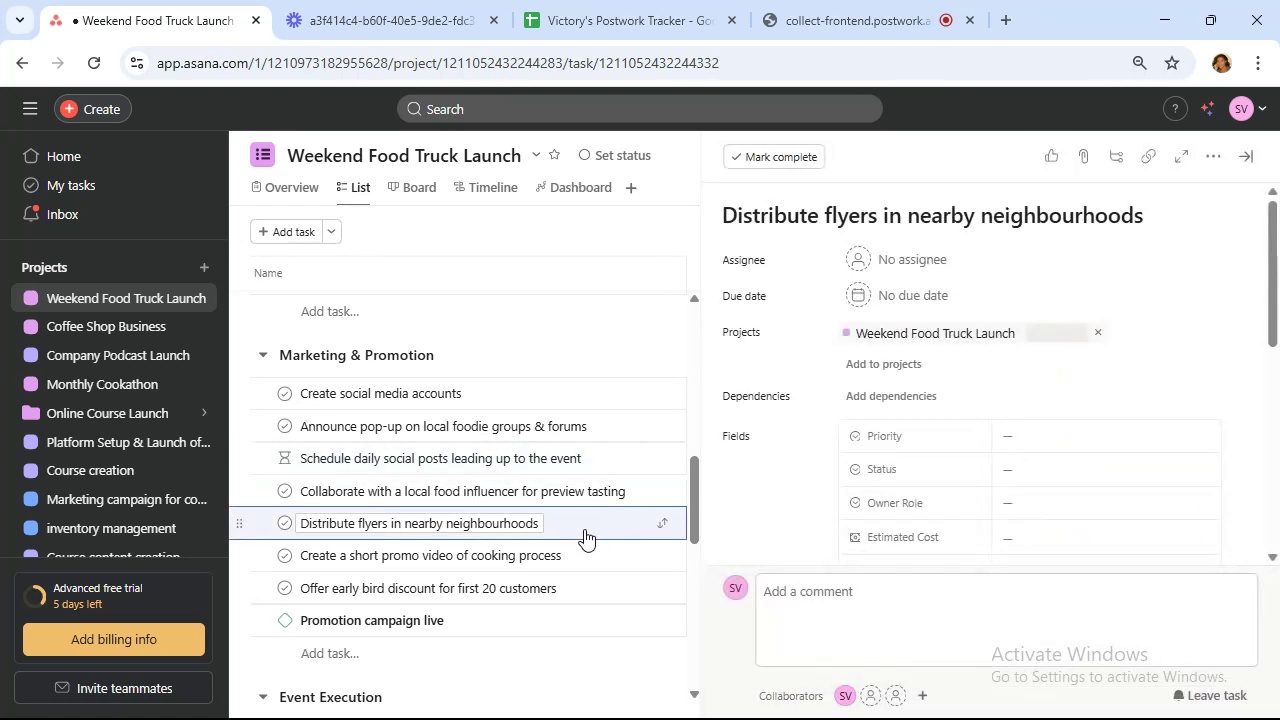 
mouse_move([894, 422])
 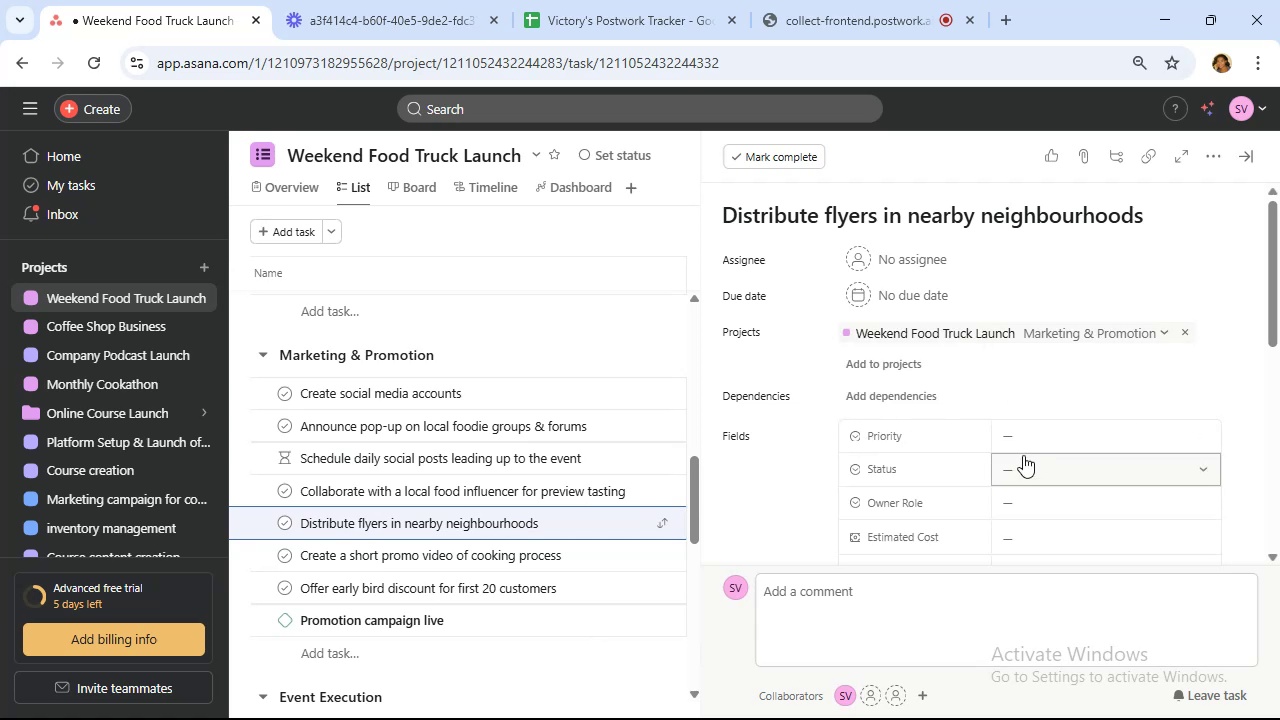 
left_click([1022, 437])
 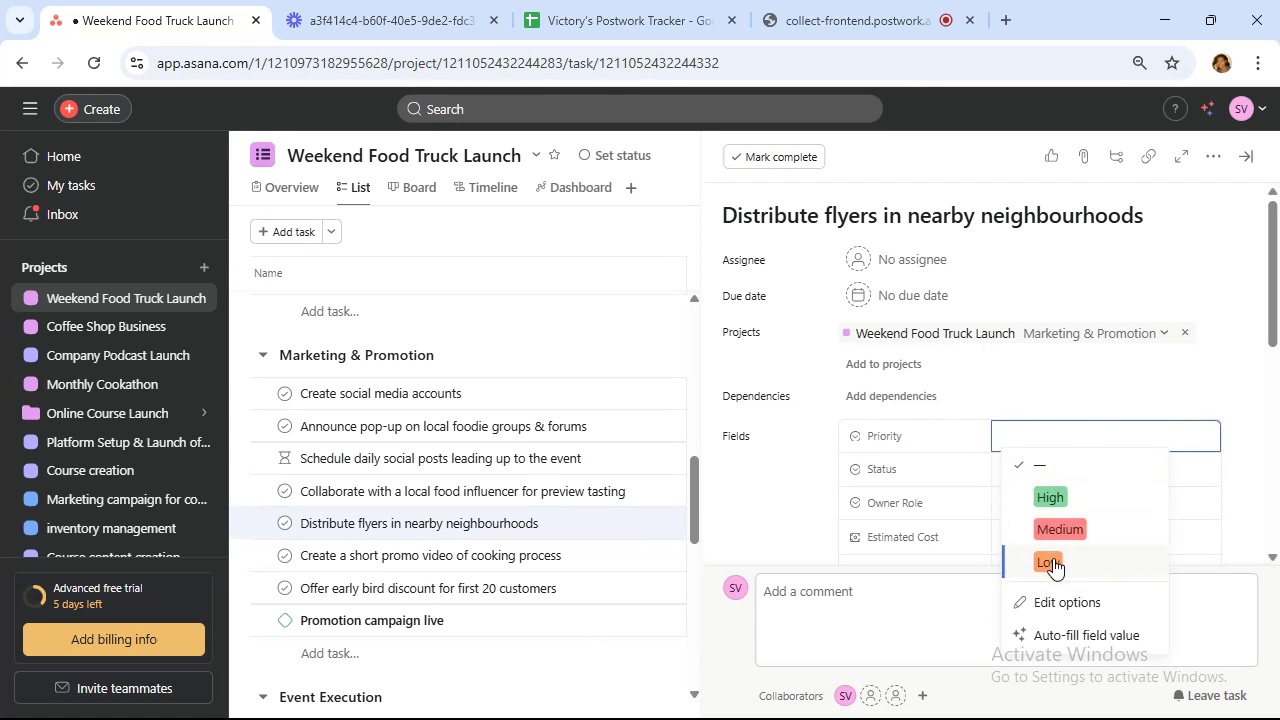 
left_click([1053, 558])
 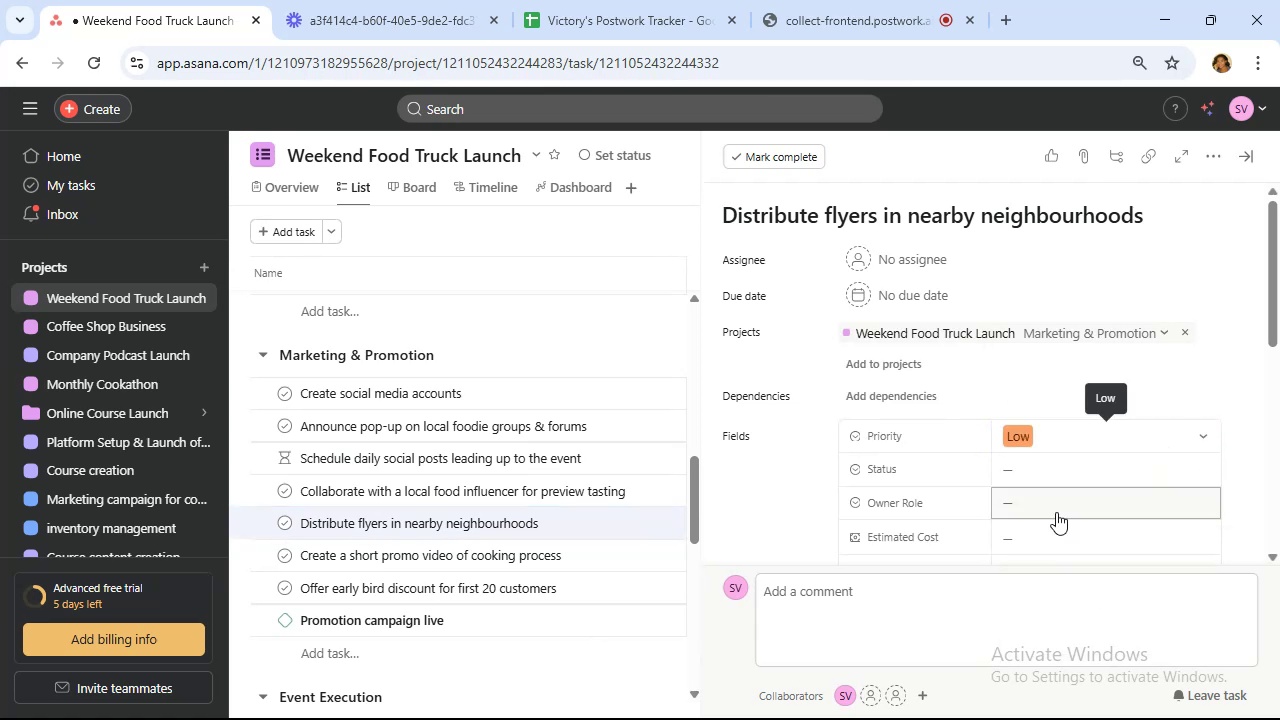 
left_click([1045, 472])
 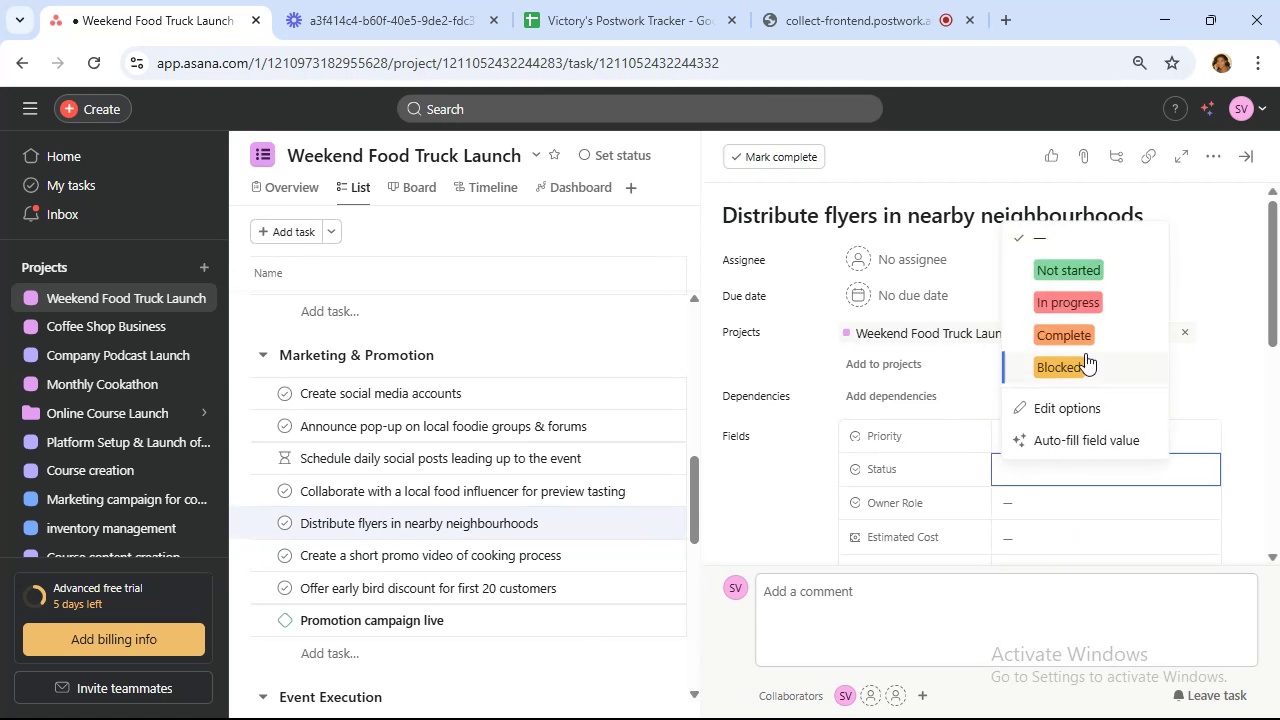 
left_click([1084, 271])
 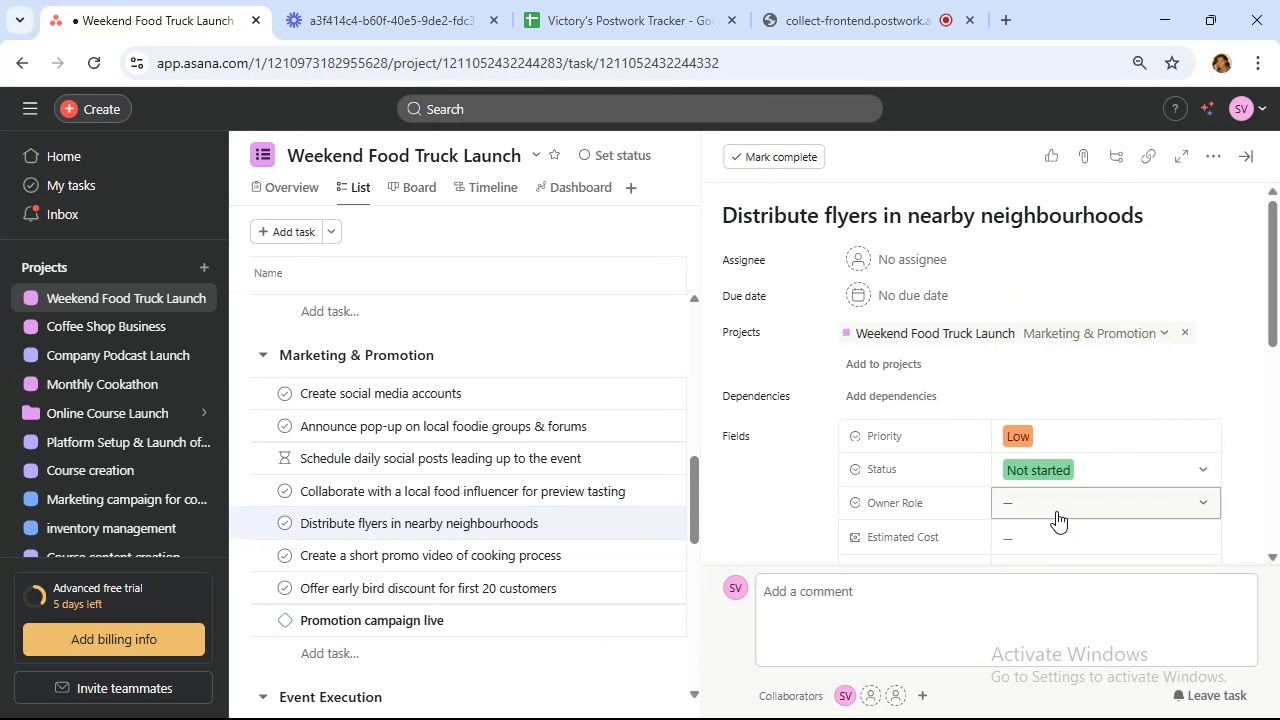 
left_click([1056, 509])
 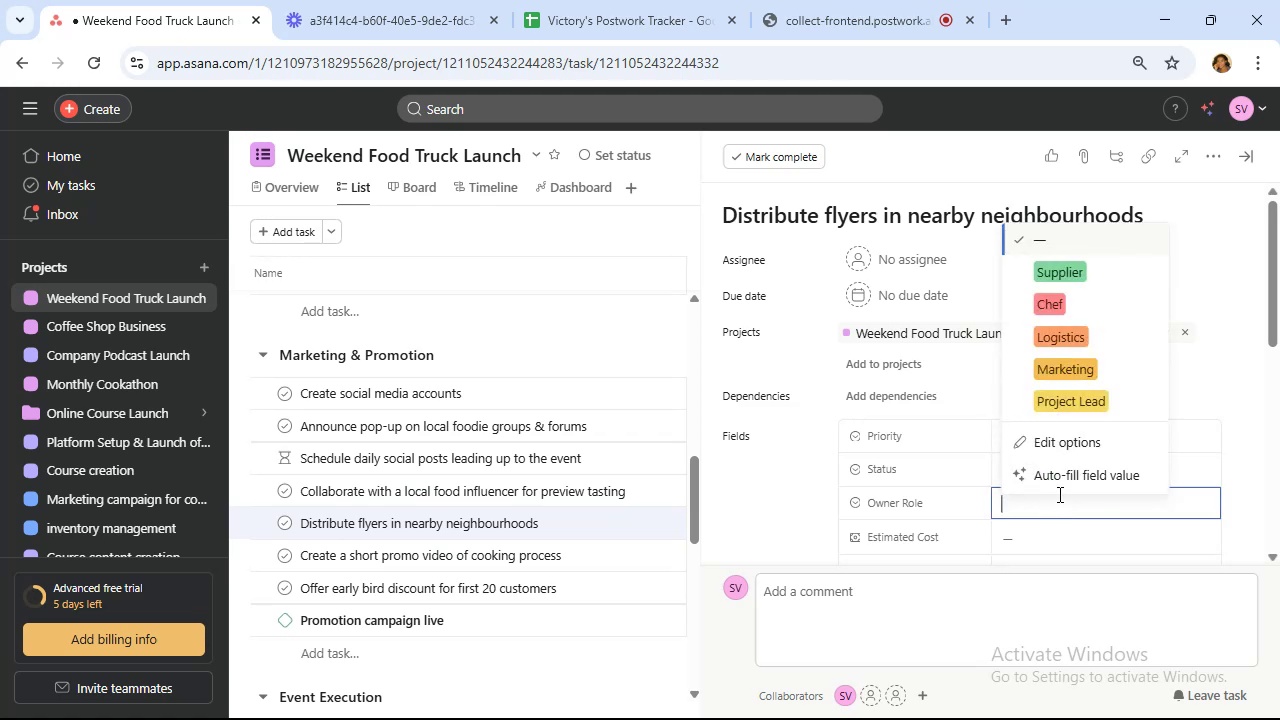 
left_click([1091, 371])
 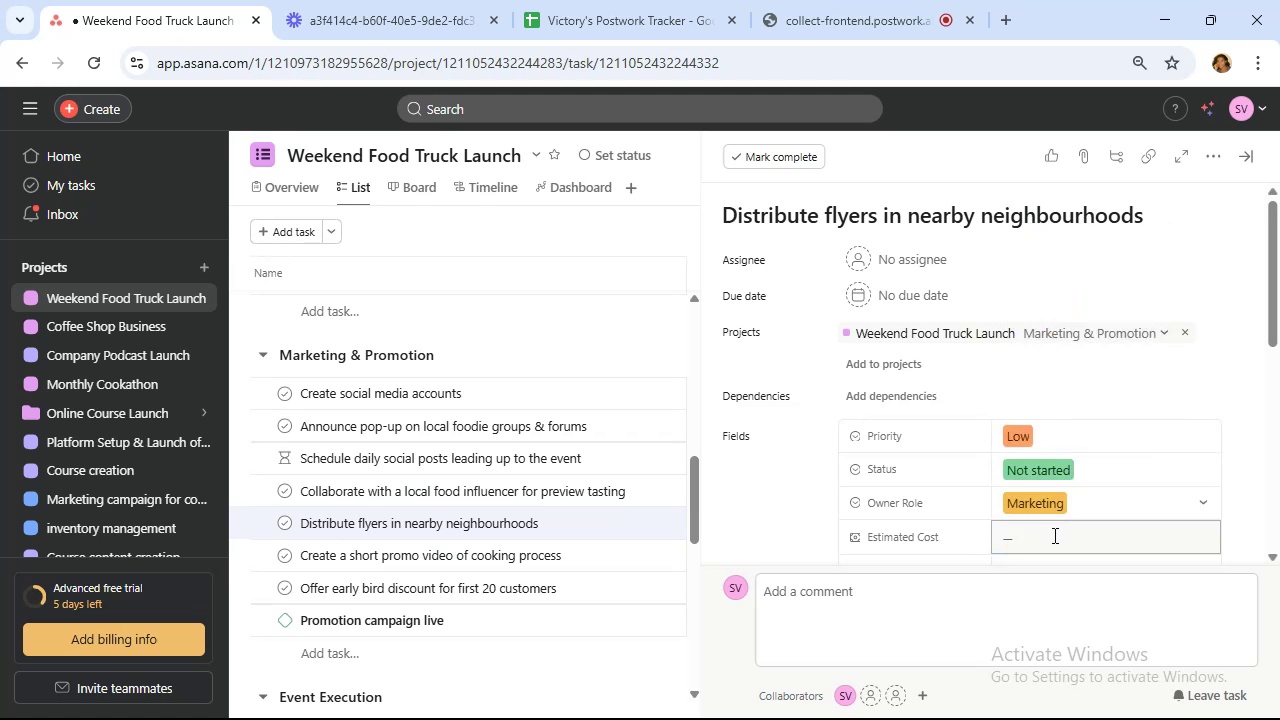 
left_click([1053, 535])
 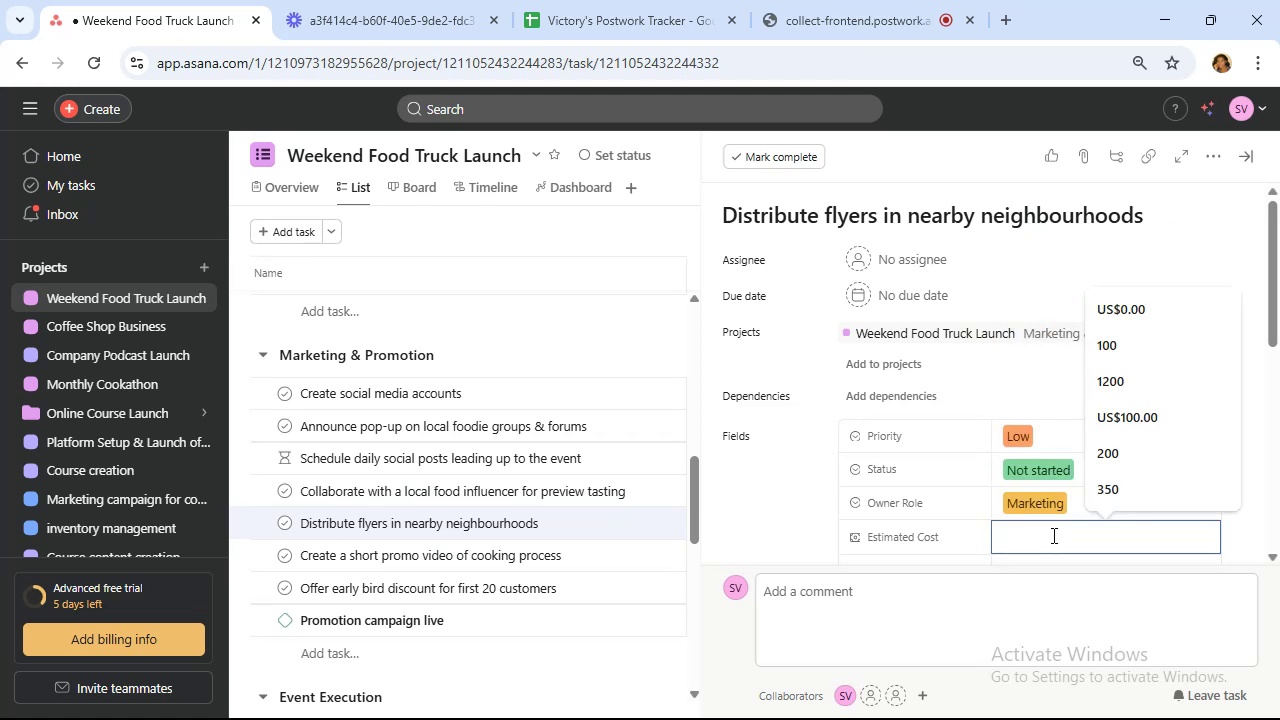 
type(80)
 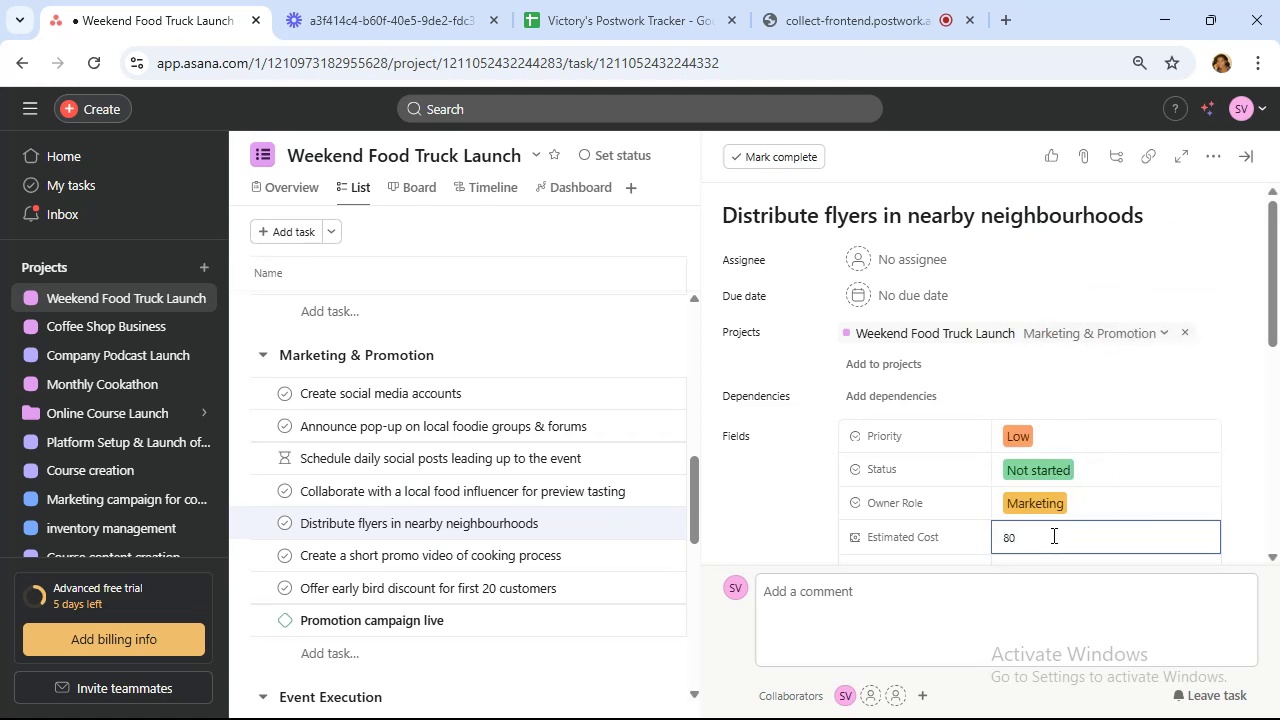 
scroll: coordinate [1038, 524], scroll_direction: down, amount: 2.0
 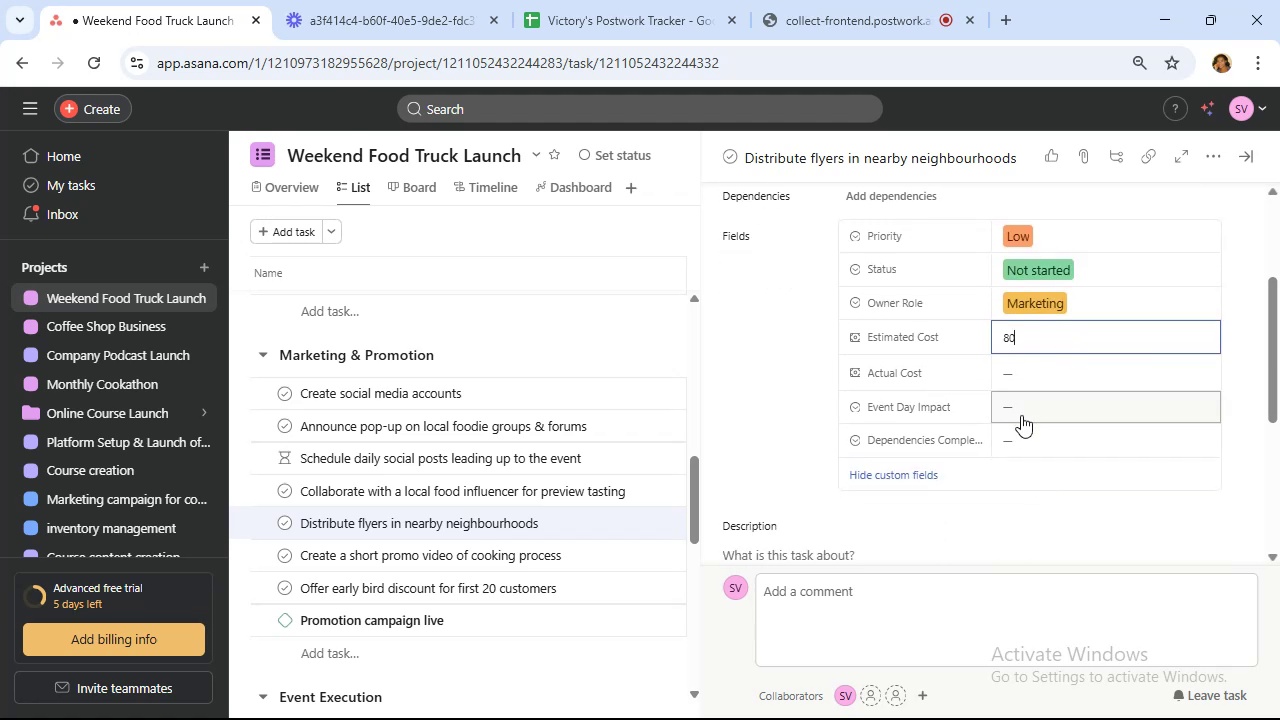 
left_click([1019, 410])
 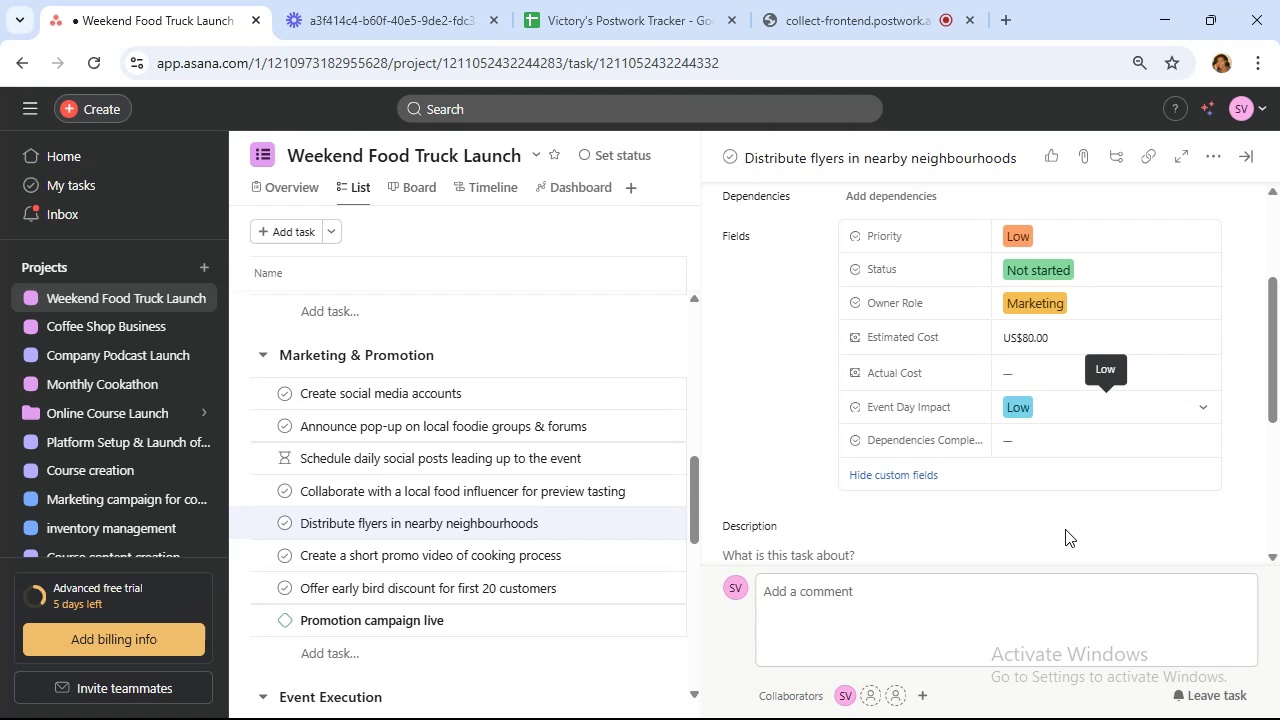 
wait(24.29)
 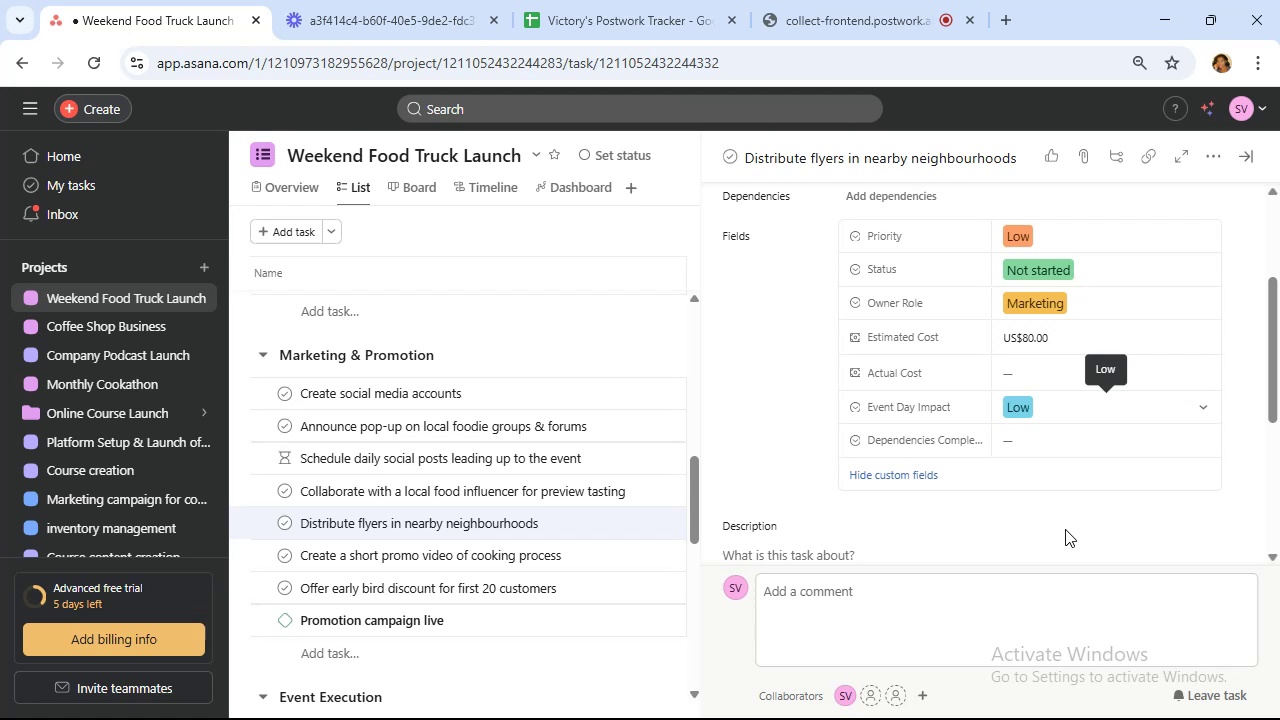 
scroll: coordinate [573, 416], scroll_direction: up, amount: 2.0
 